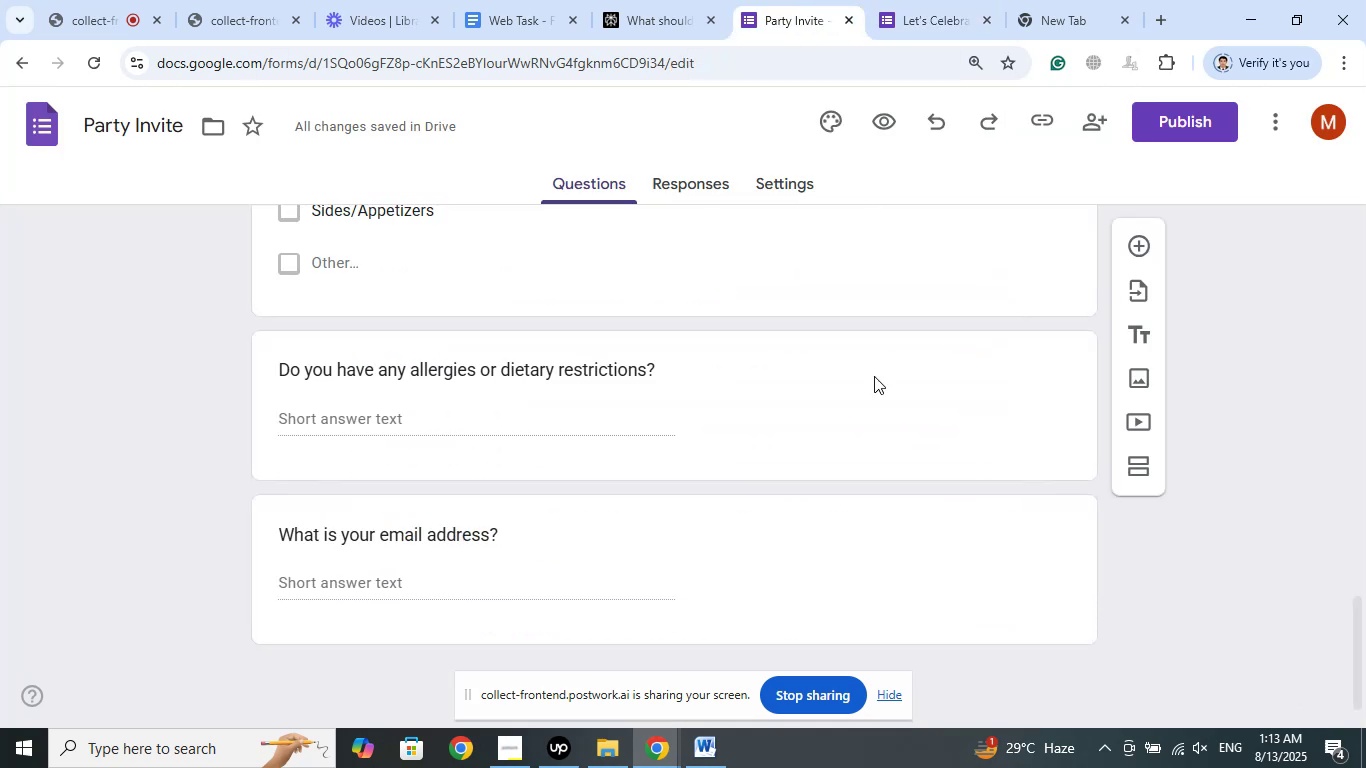 
scroll: coordinate [874, 439], scroll_direction: down, amount: 4.0
 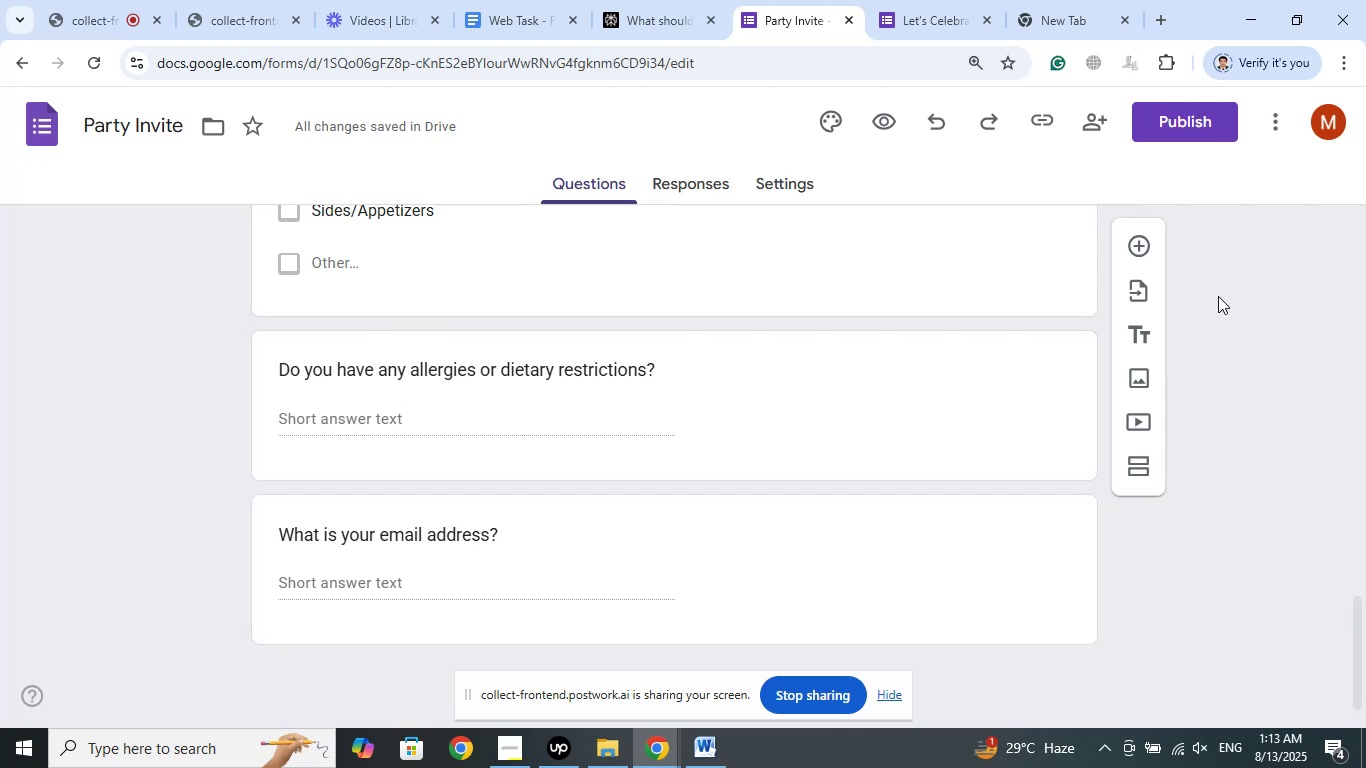 
wait(5.84)
 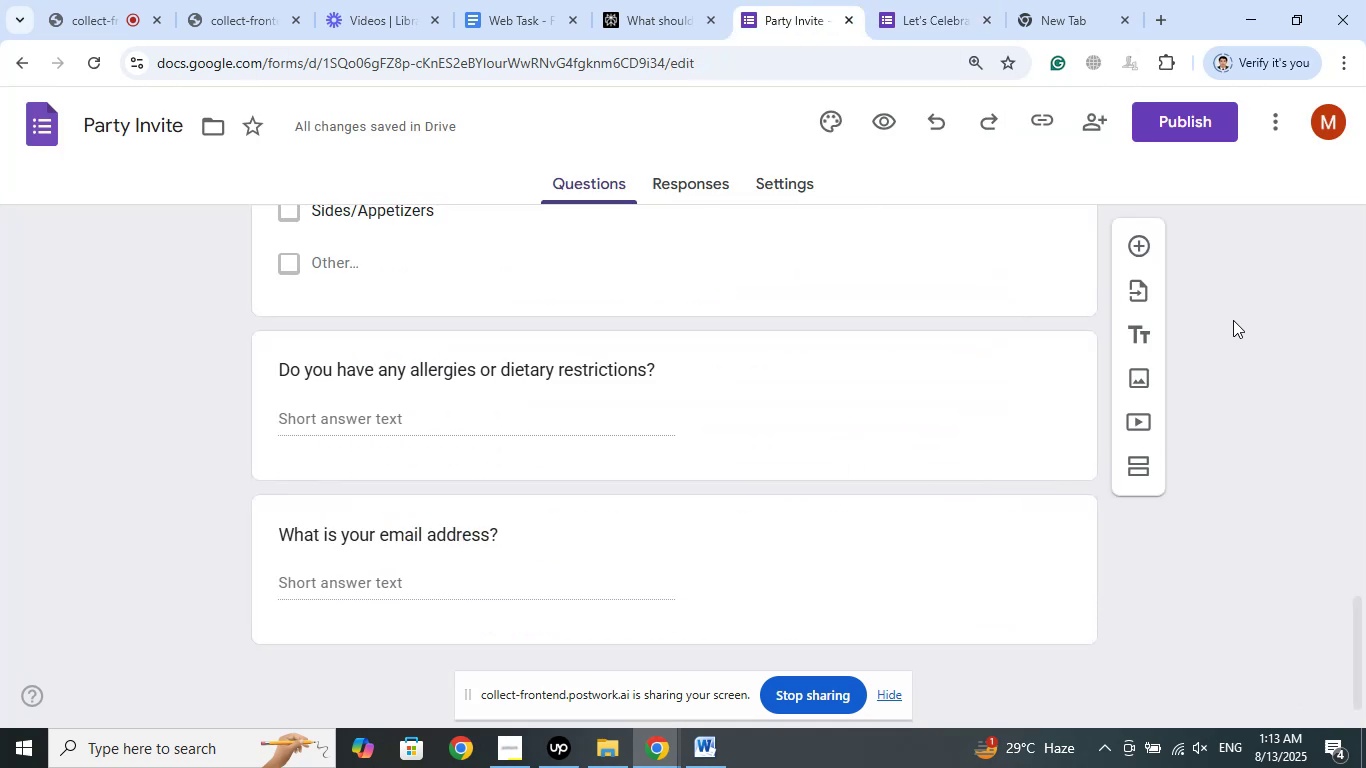 
left_click([1138, 233])
 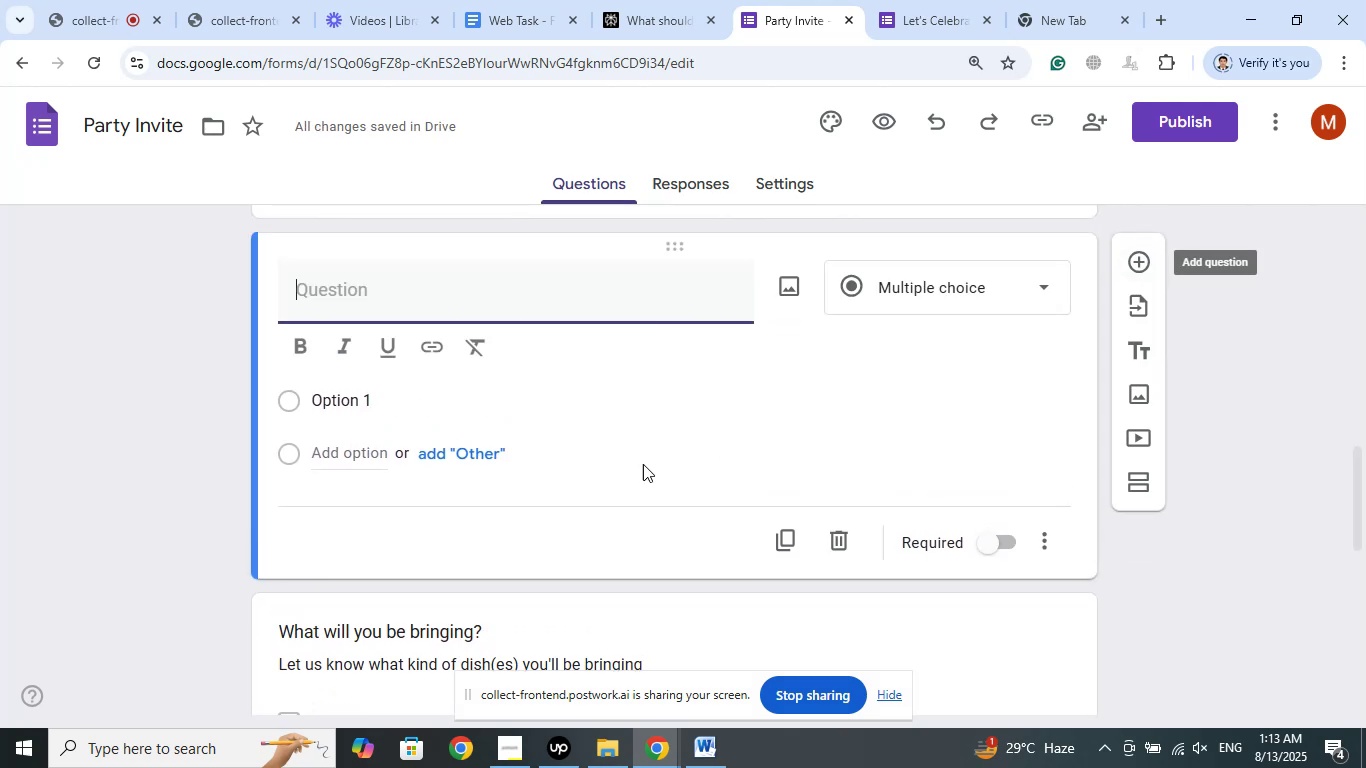 
right_click([360, 286])
 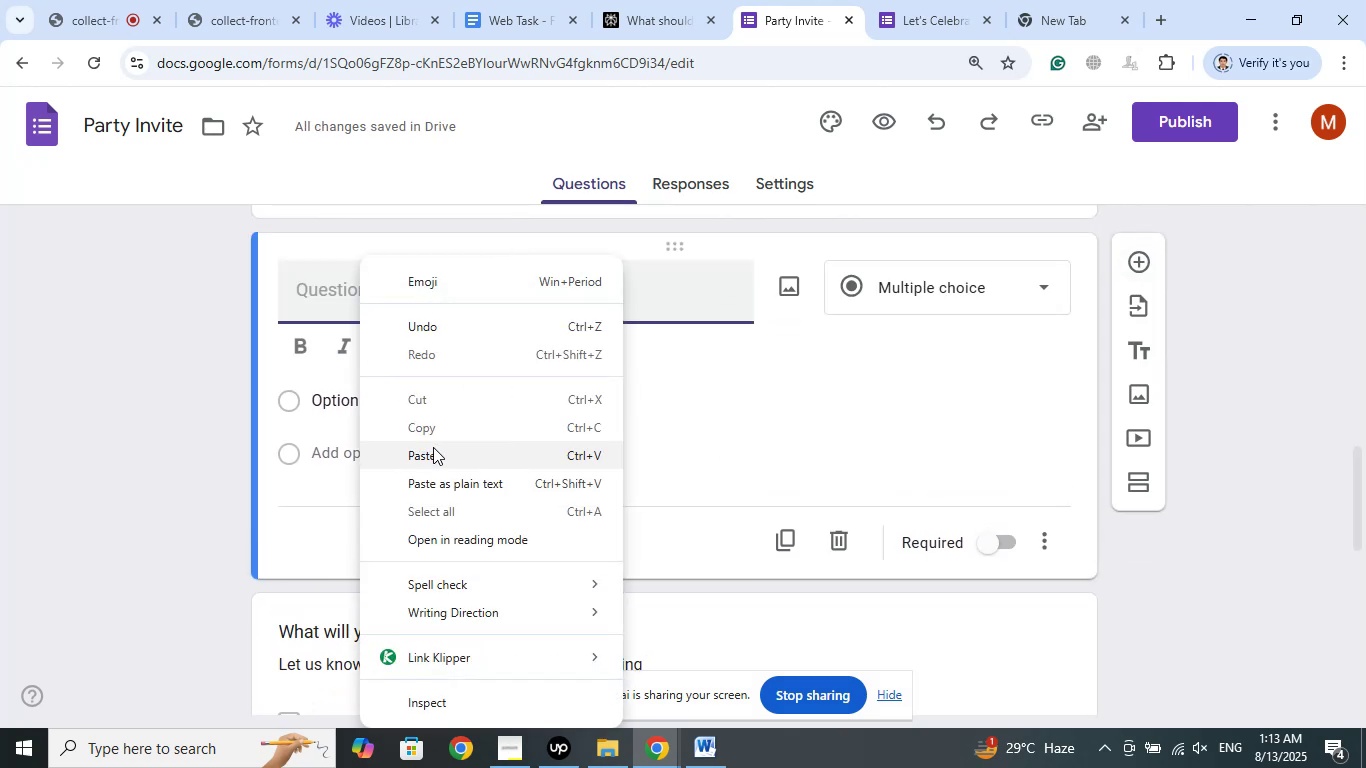 
left_click([433, 452])
 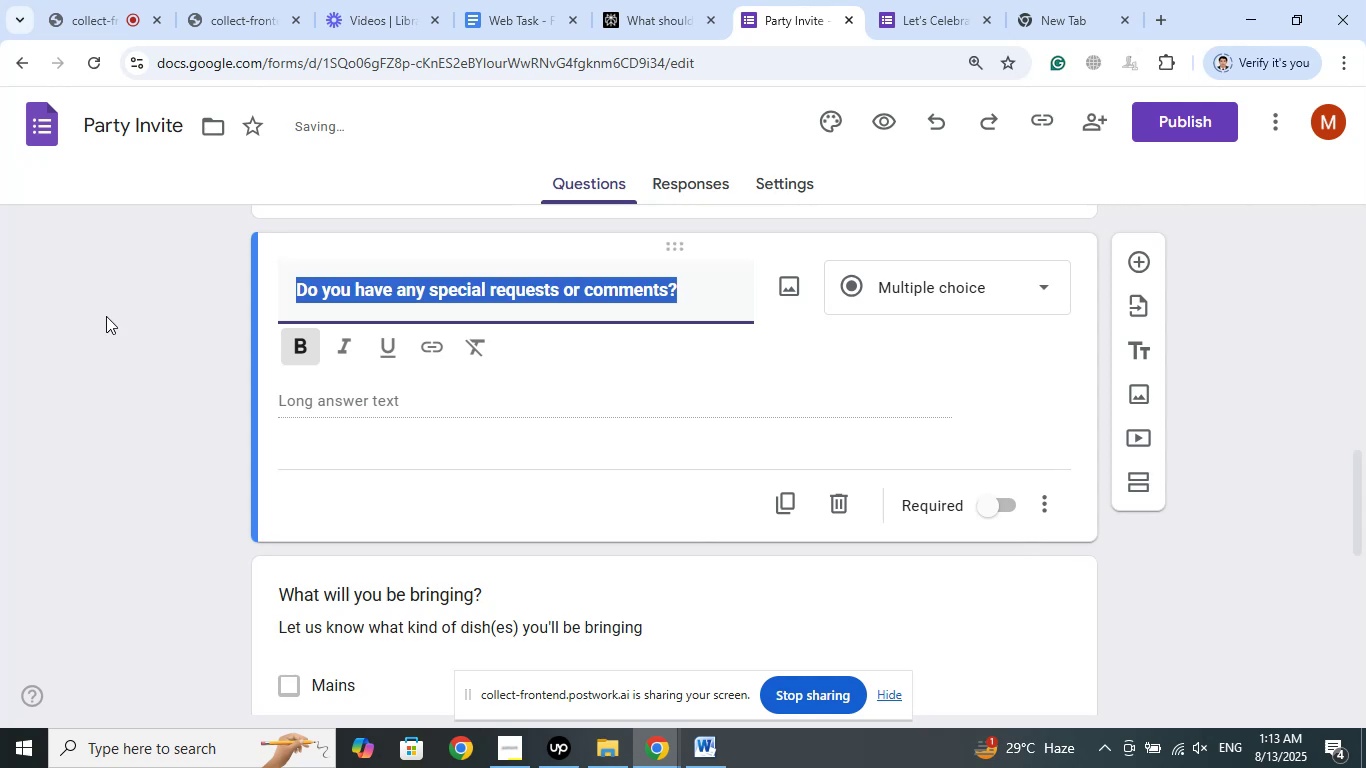 
left_click([307, 349])
 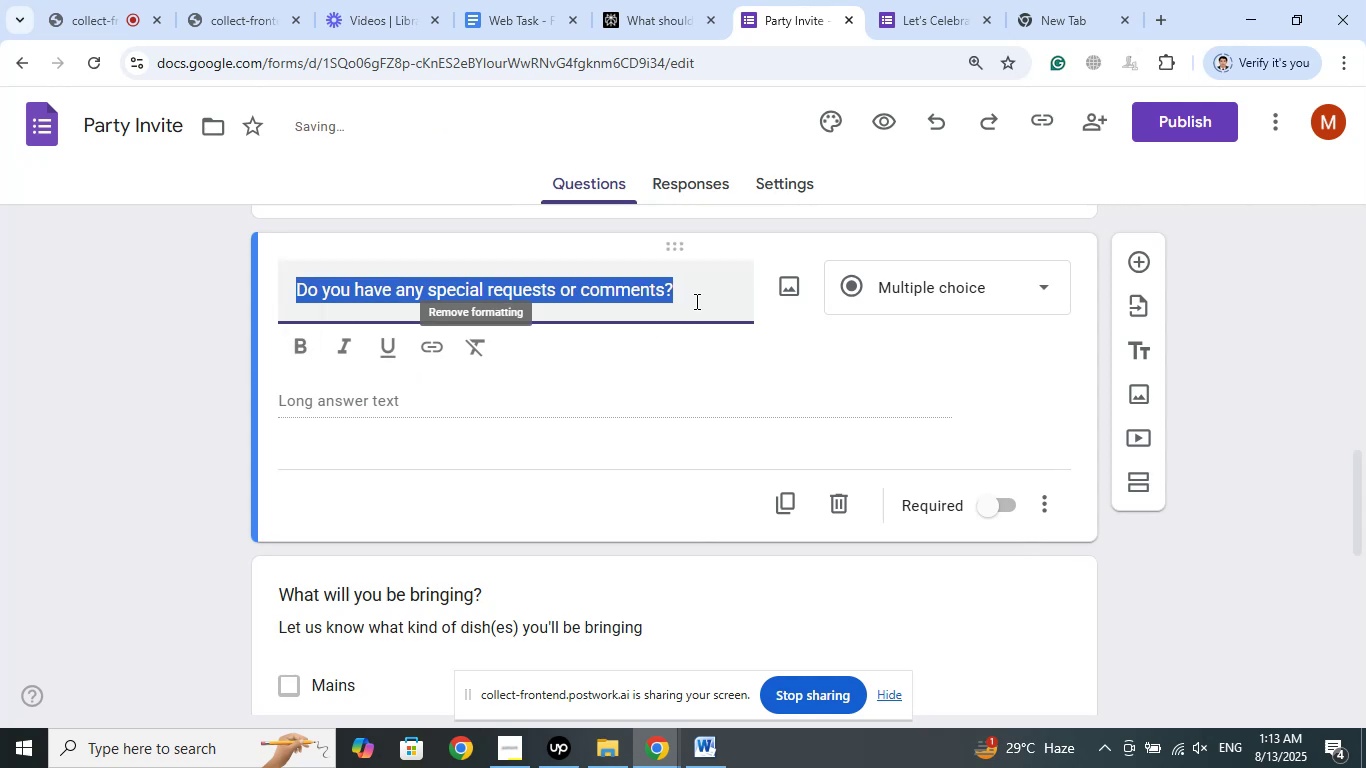 
left_click([712, 286])
 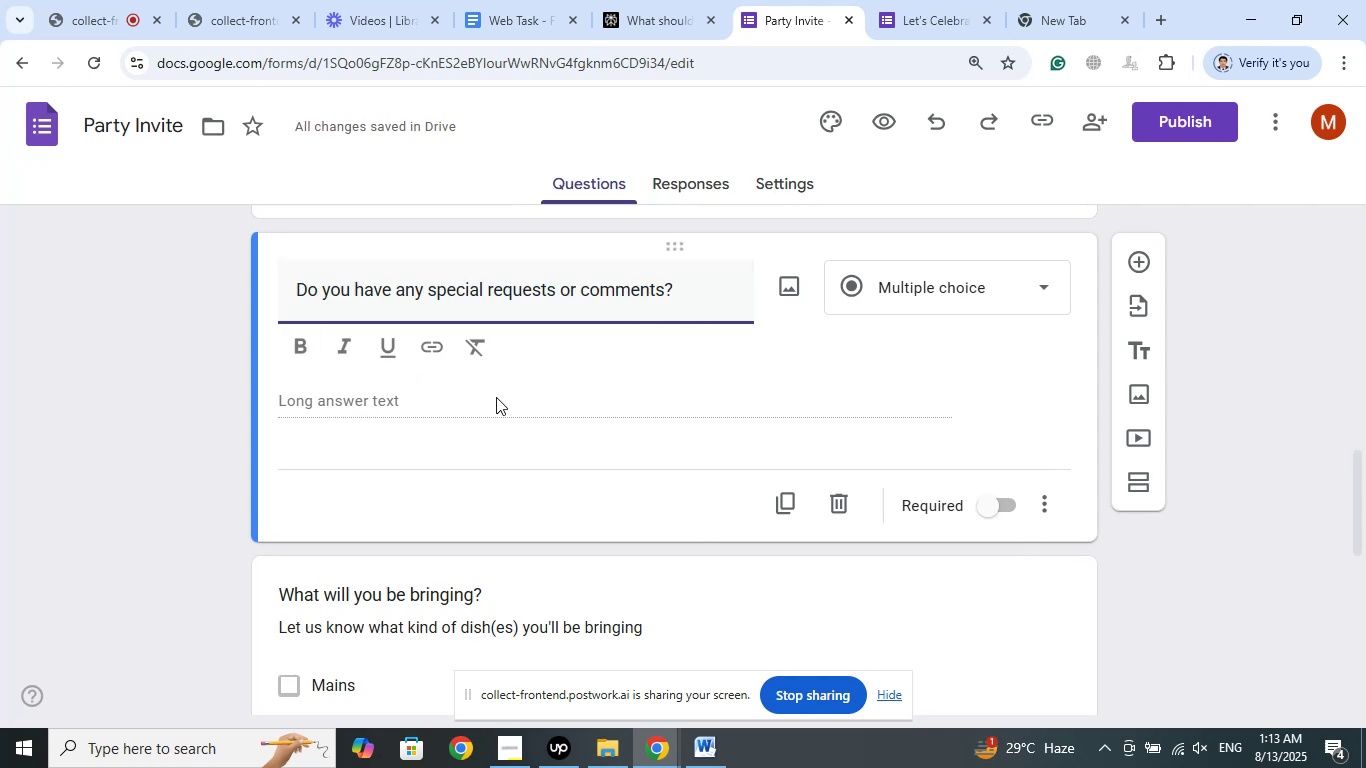 
left_click([899, 288])
 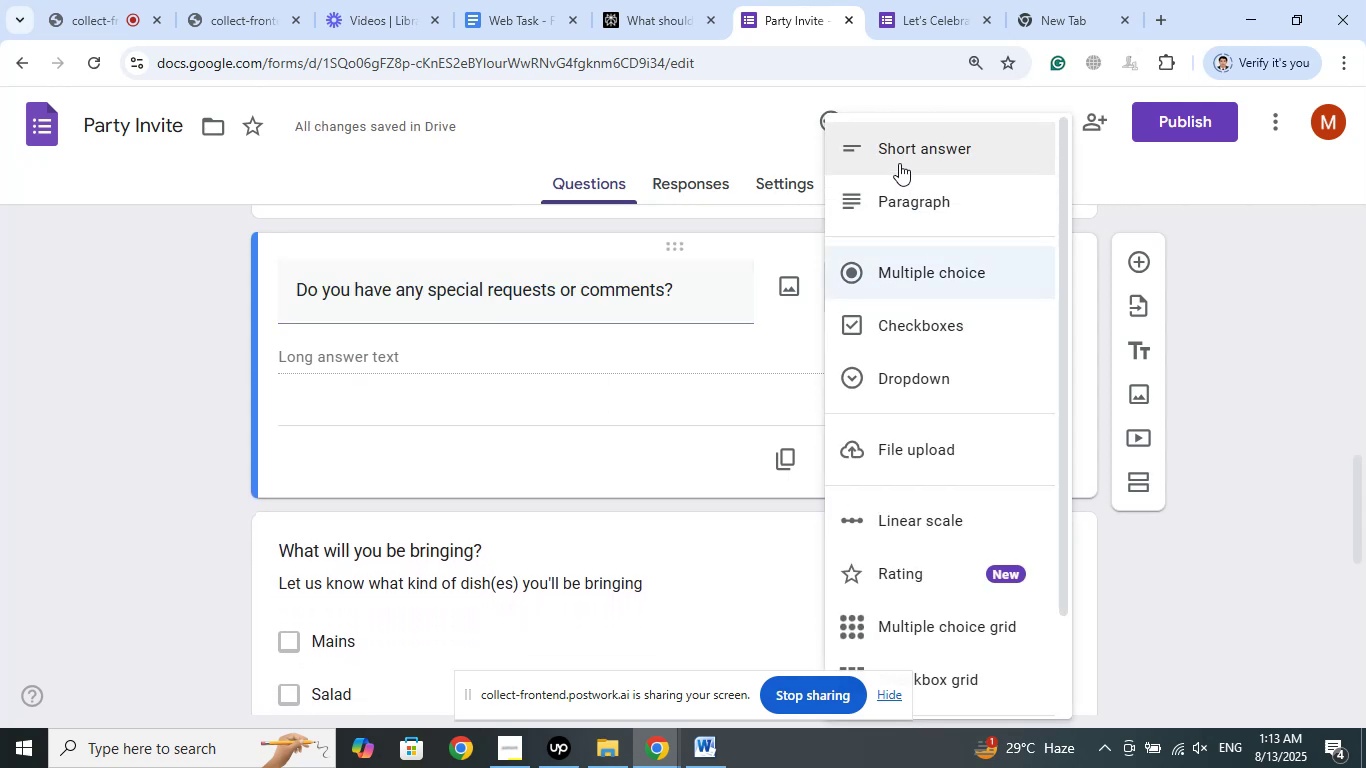 
left_click([899, 200])
 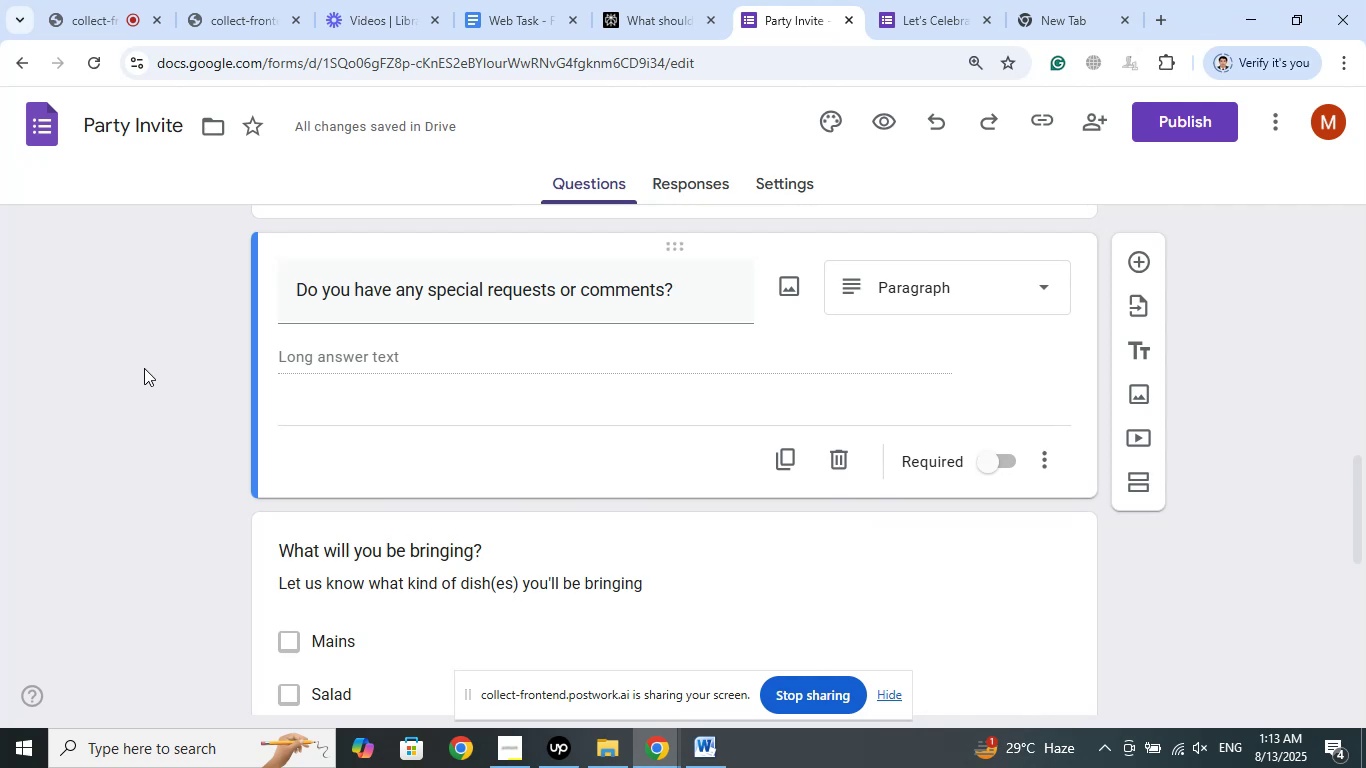 
left_click([144, 368])
 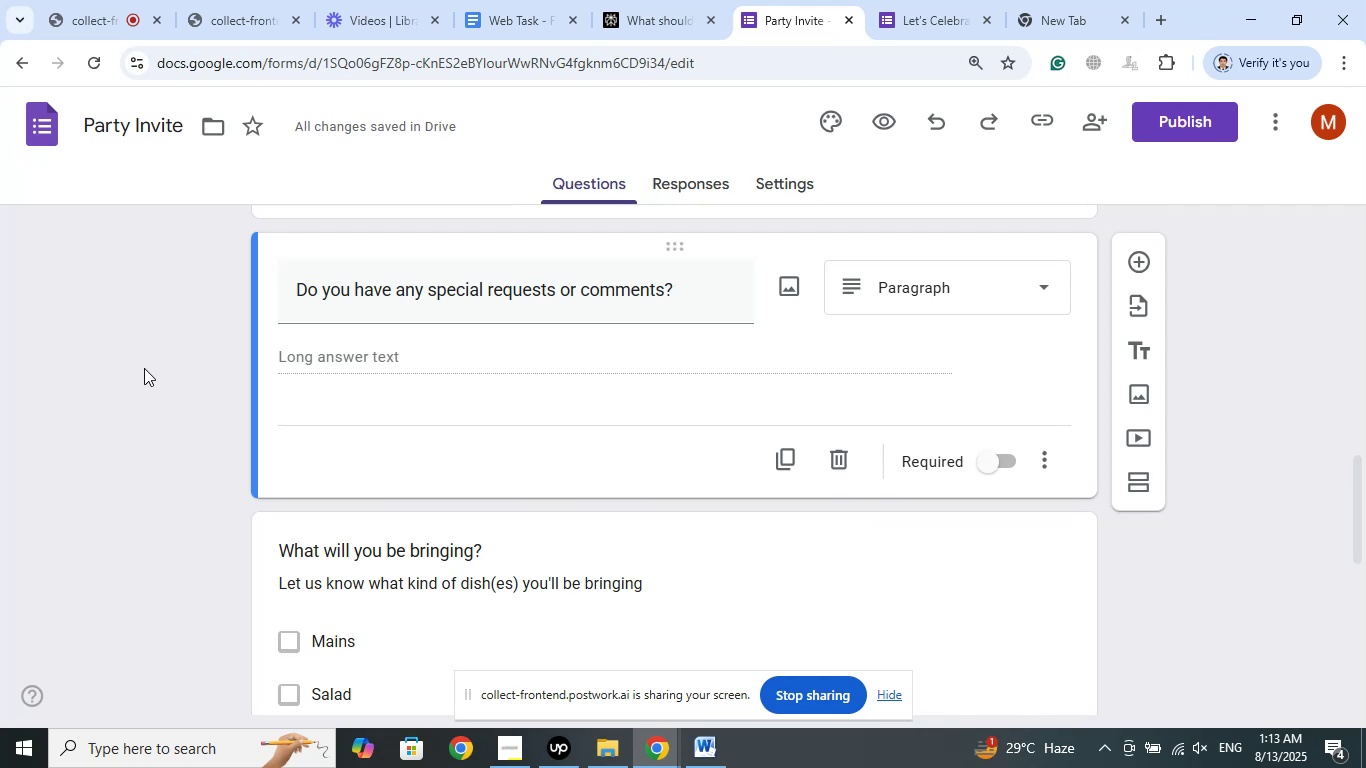 
scroll: coordinate [144, 368], scroll_direction: down, amount: 2.0
 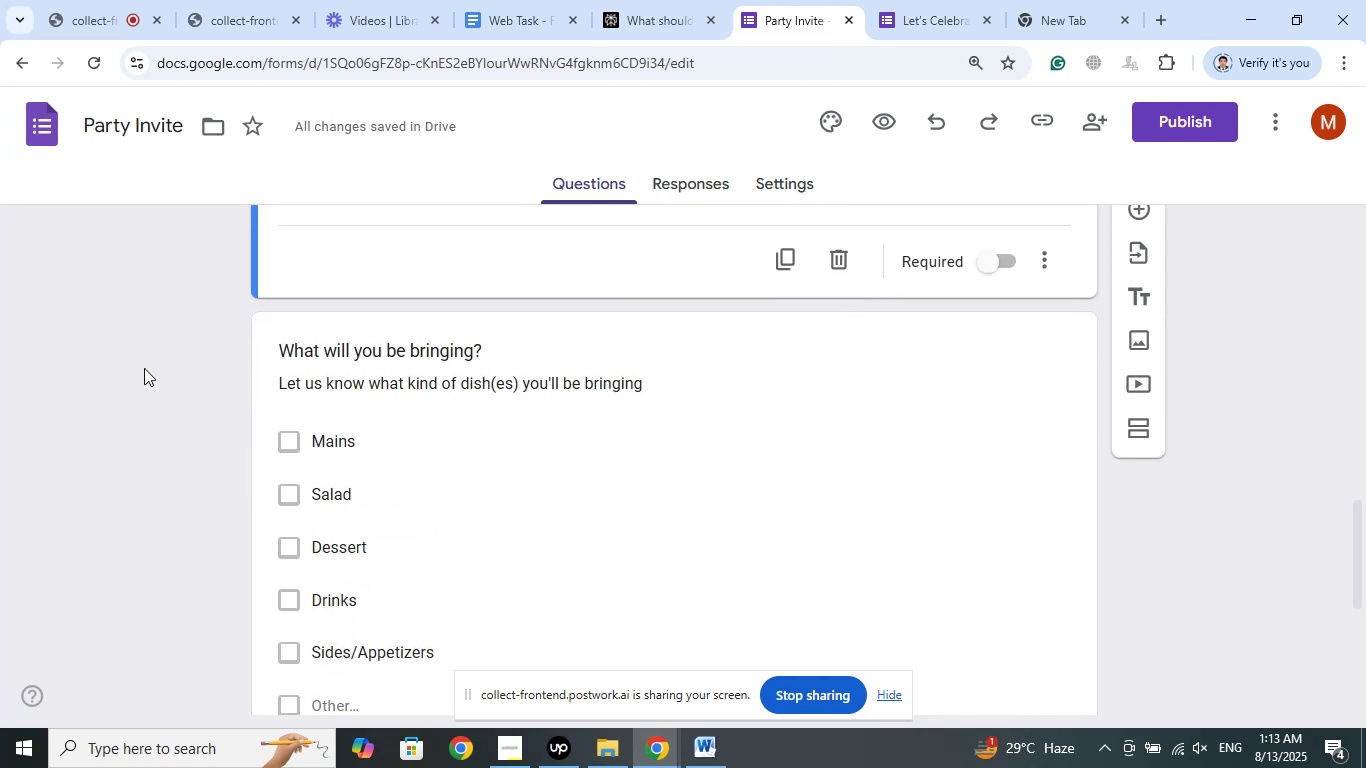 
left_click([144, 368])
 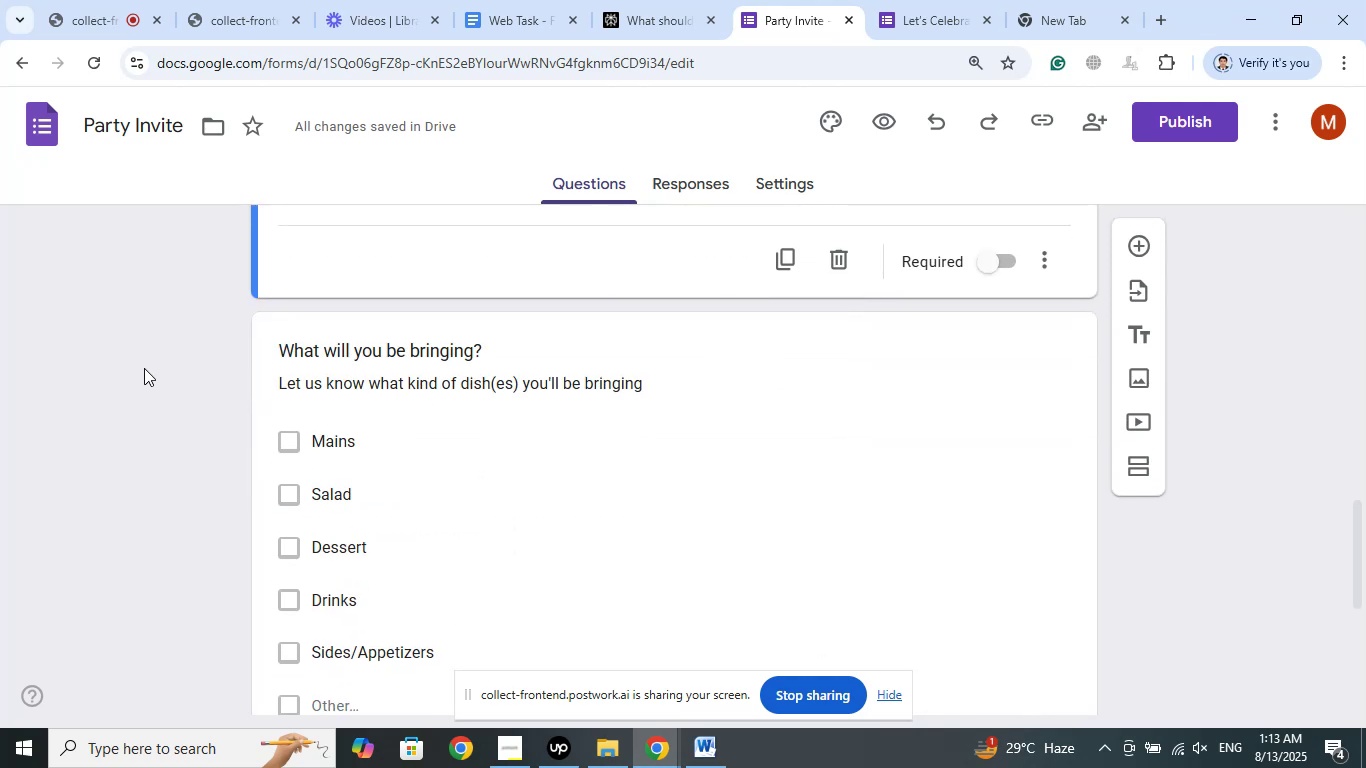 
scroll: coordinate [144, 368], scroll_direction: down, amount: 10.0
 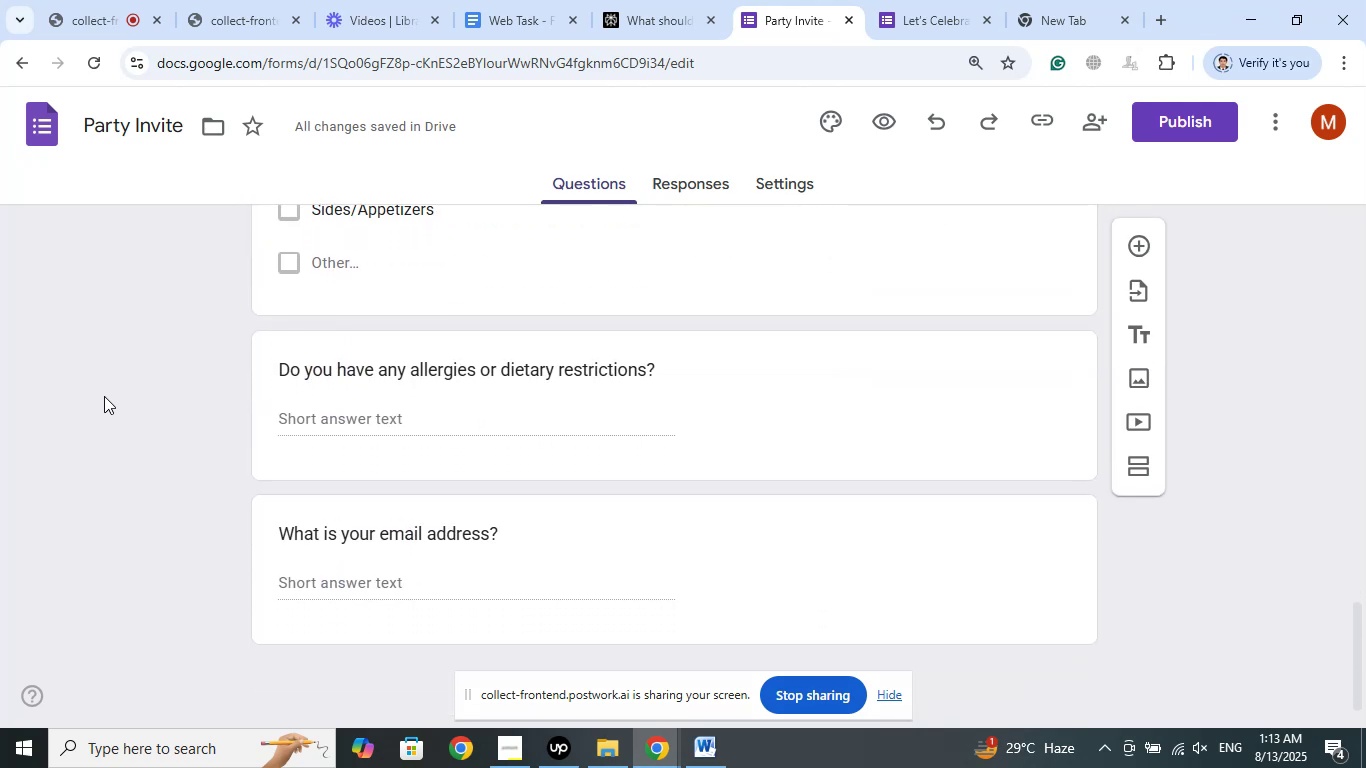 
scroll: coordinate [685, 501], scroll_direction: up, amount: 7.0
 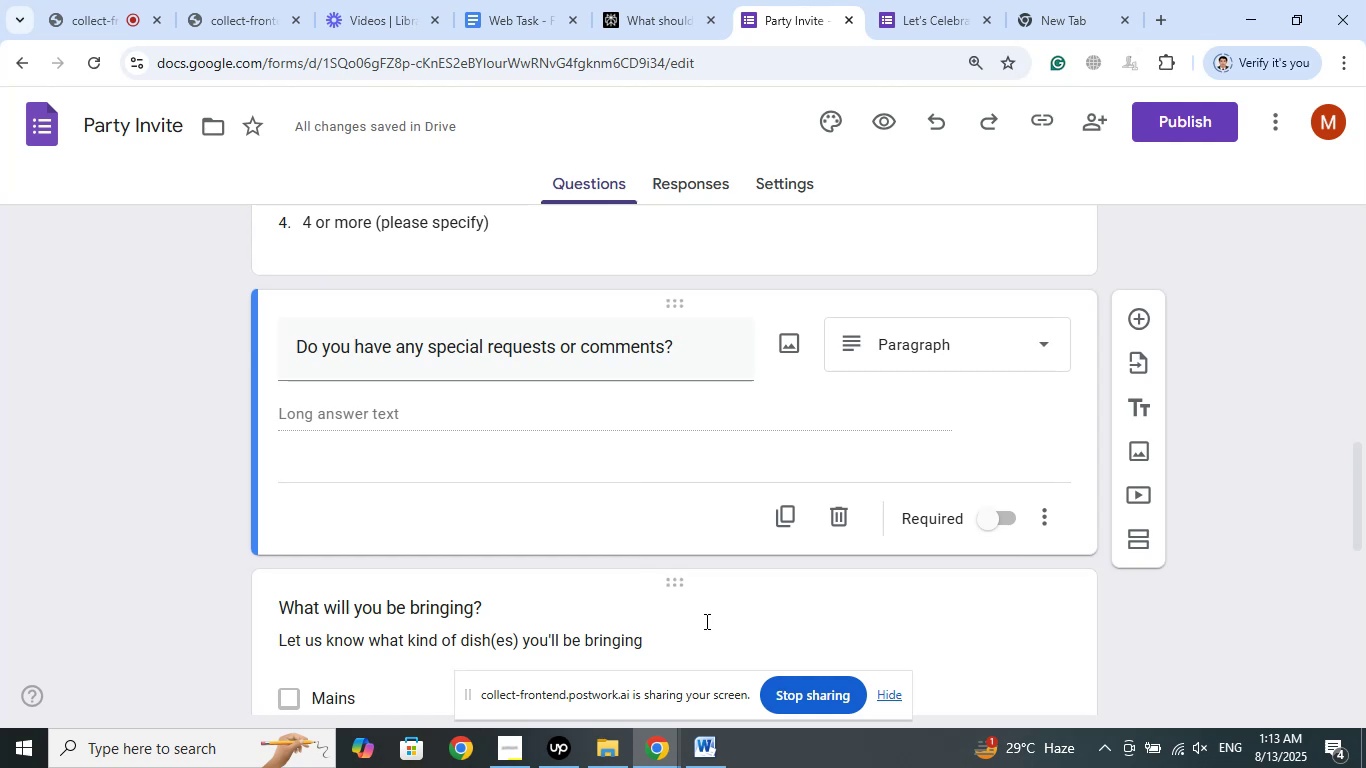 
scroll: coordinate [138, 325], scroll_direction: down, amount: 8.0
 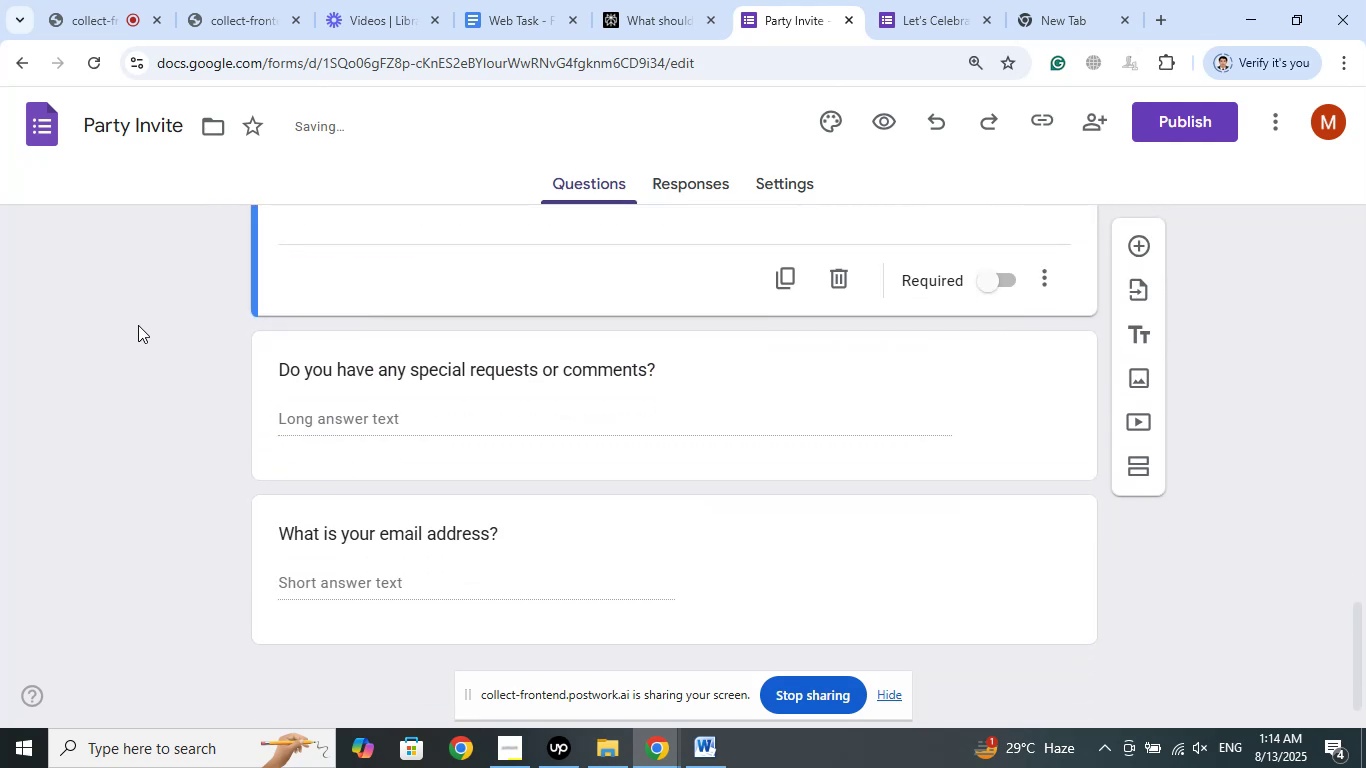 
scroll: coordinate [138, 325], scroll_direction: up, amount: 3.0
 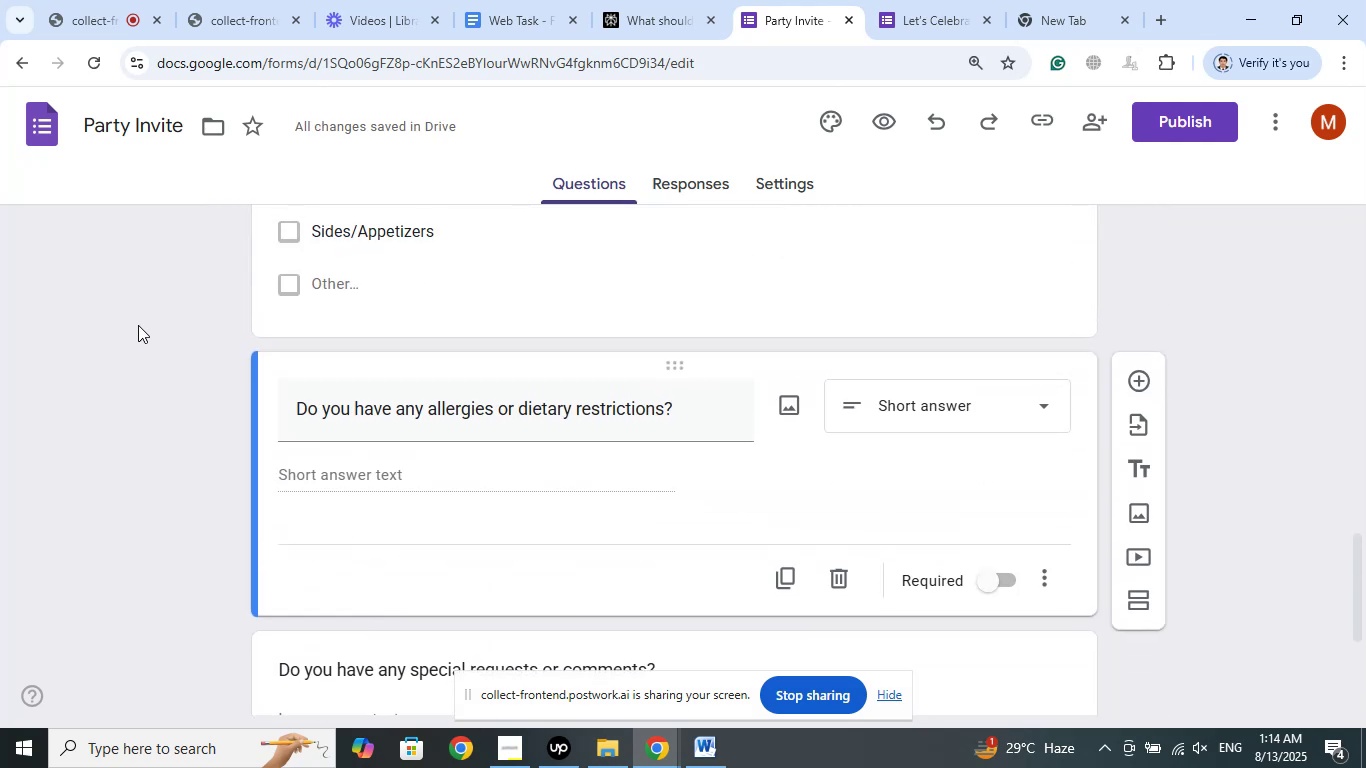 
scroll: coordinate [138, 325], scroll_direction: down, amount: 3.0
 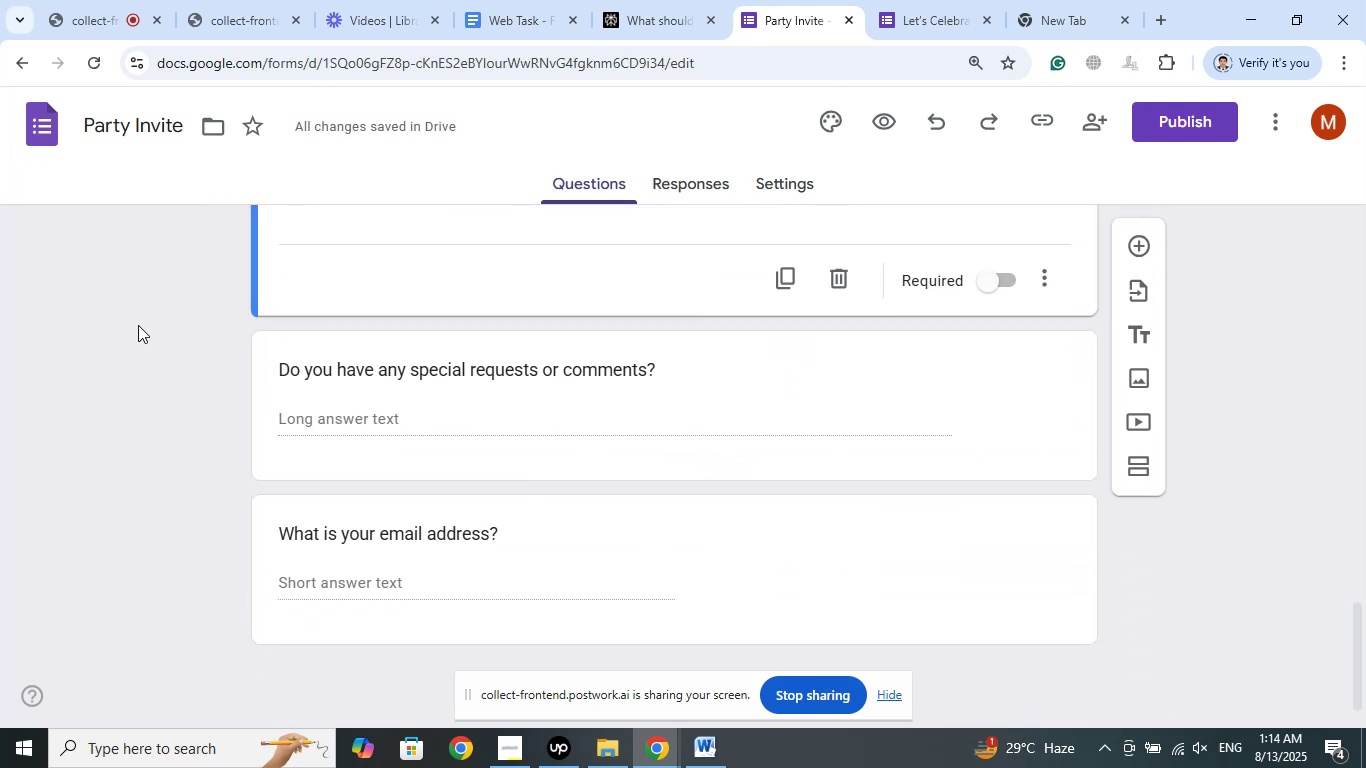 
left_click([164, 328])
 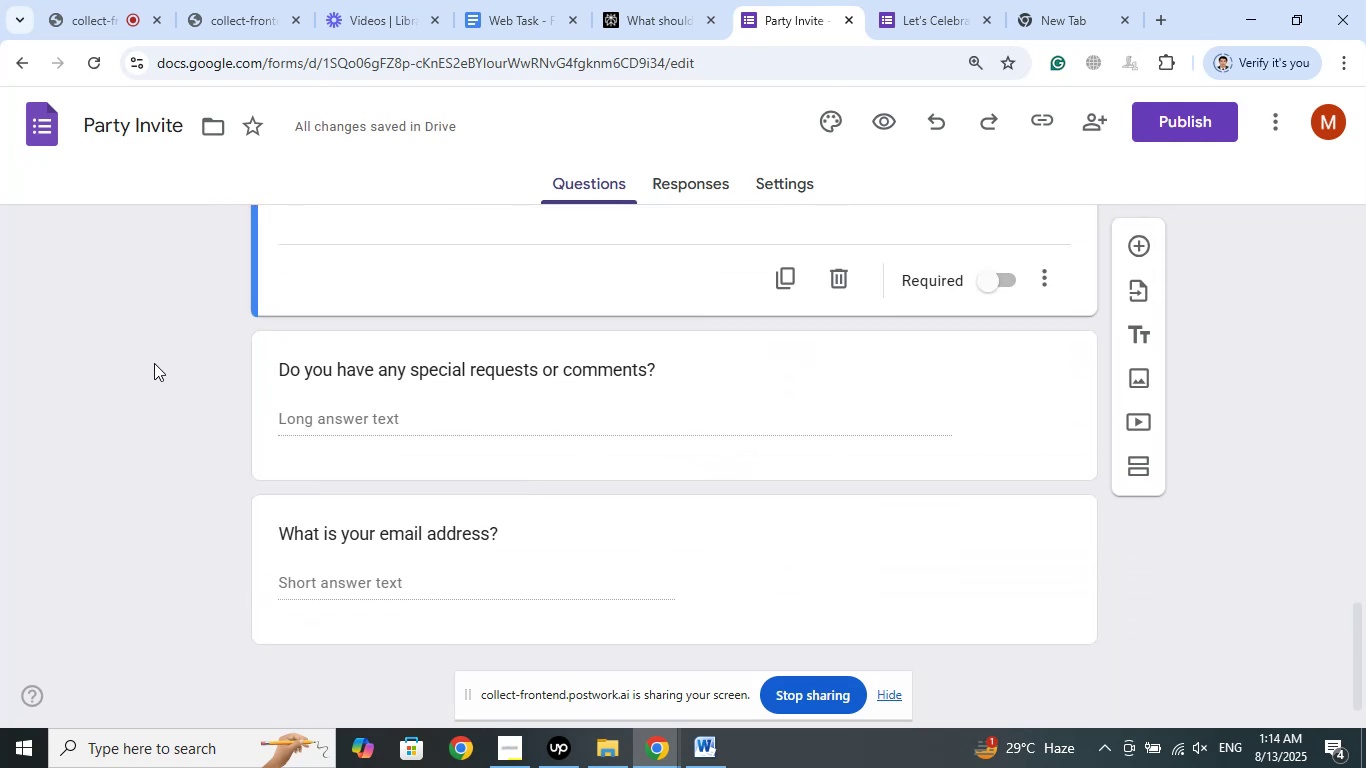 
scroll: coordinate [154, 363], scroll_direction: down, amount: 1.0
 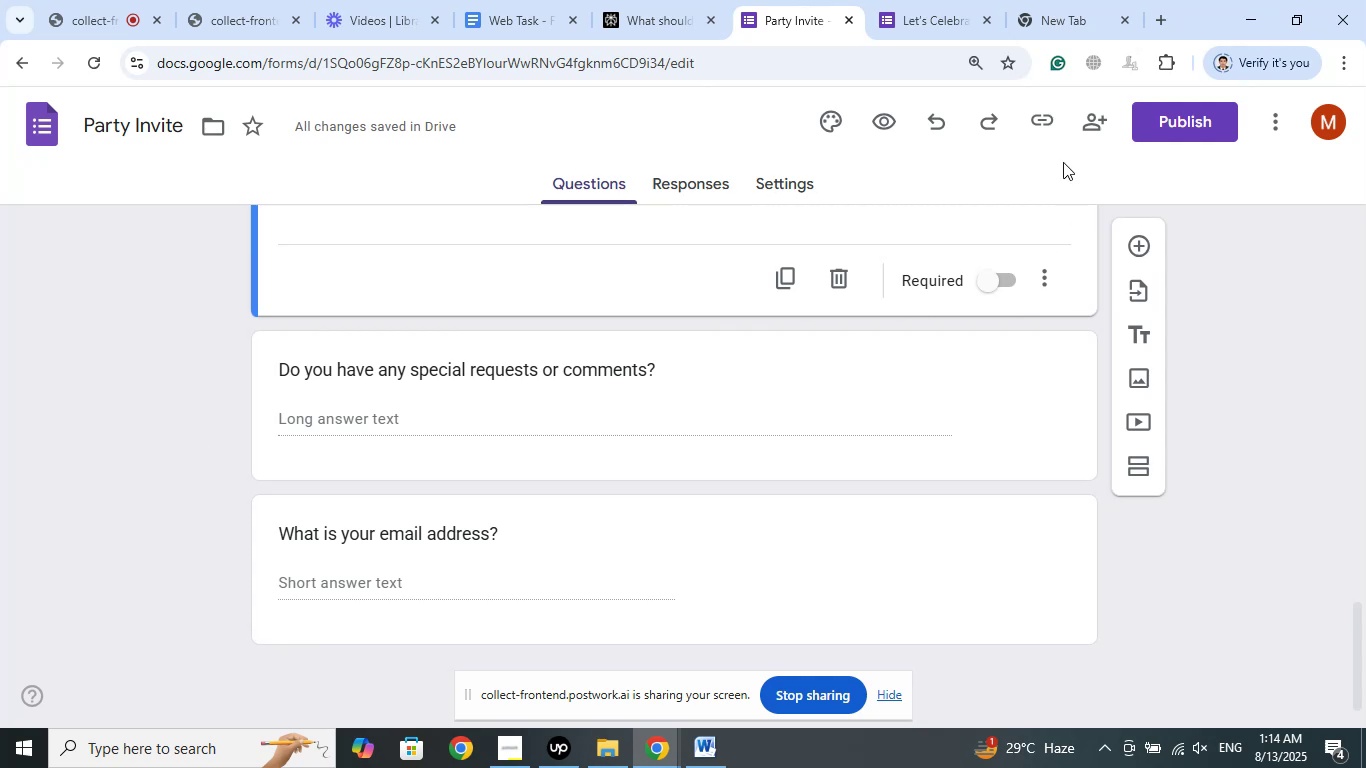 
left_click([906, 0])
 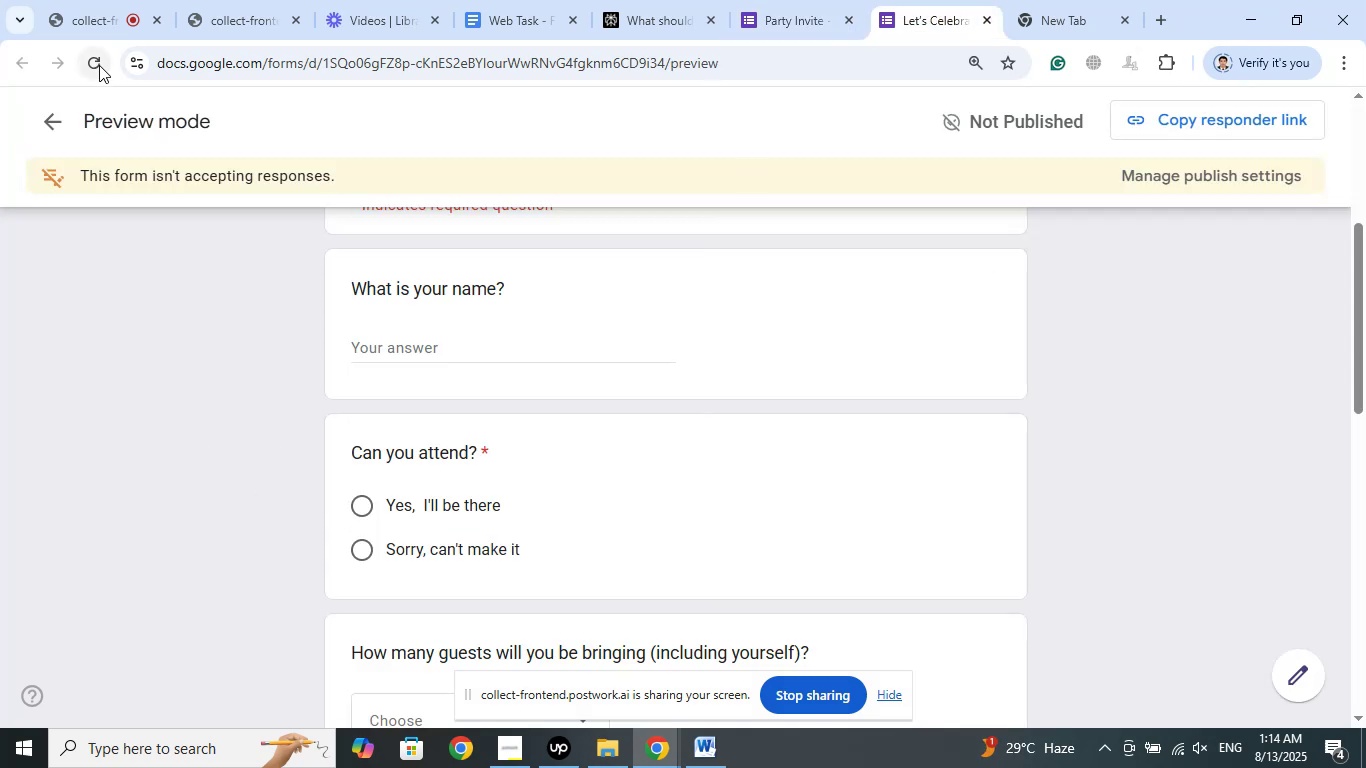 
left_click([99, 65])
 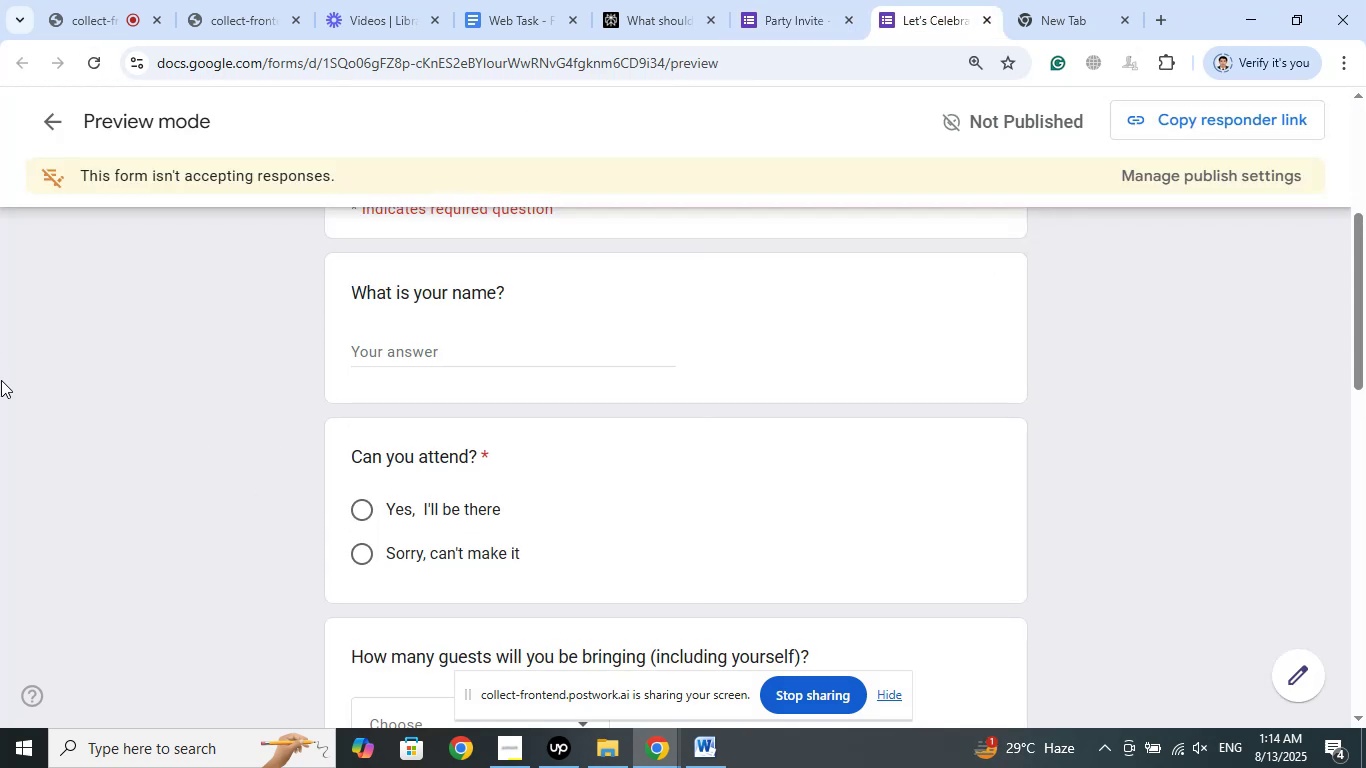 
scroll: coordinate [753, 351], scroll_direction: up, amount: 7.0
 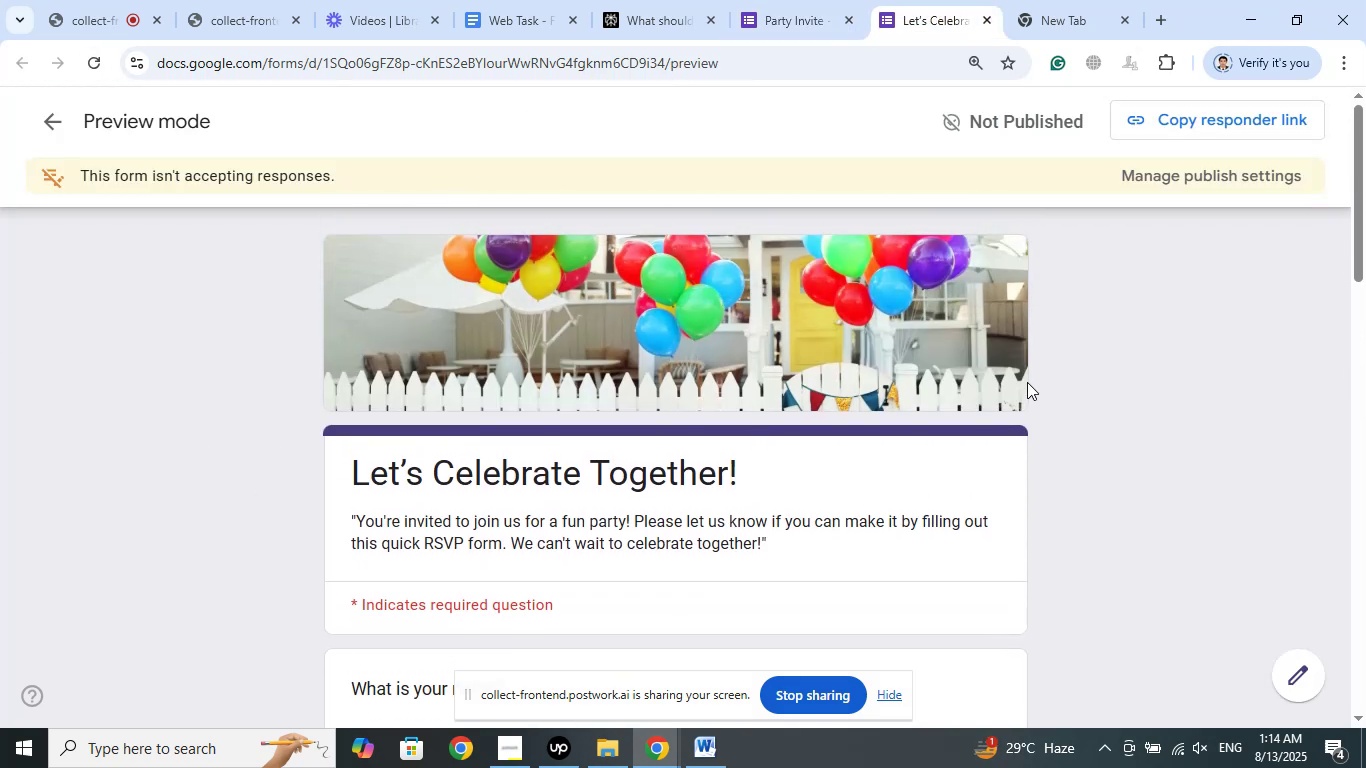 
scroll: coordinate [1027, 381], scroll_direction: down, amount: 2.0
 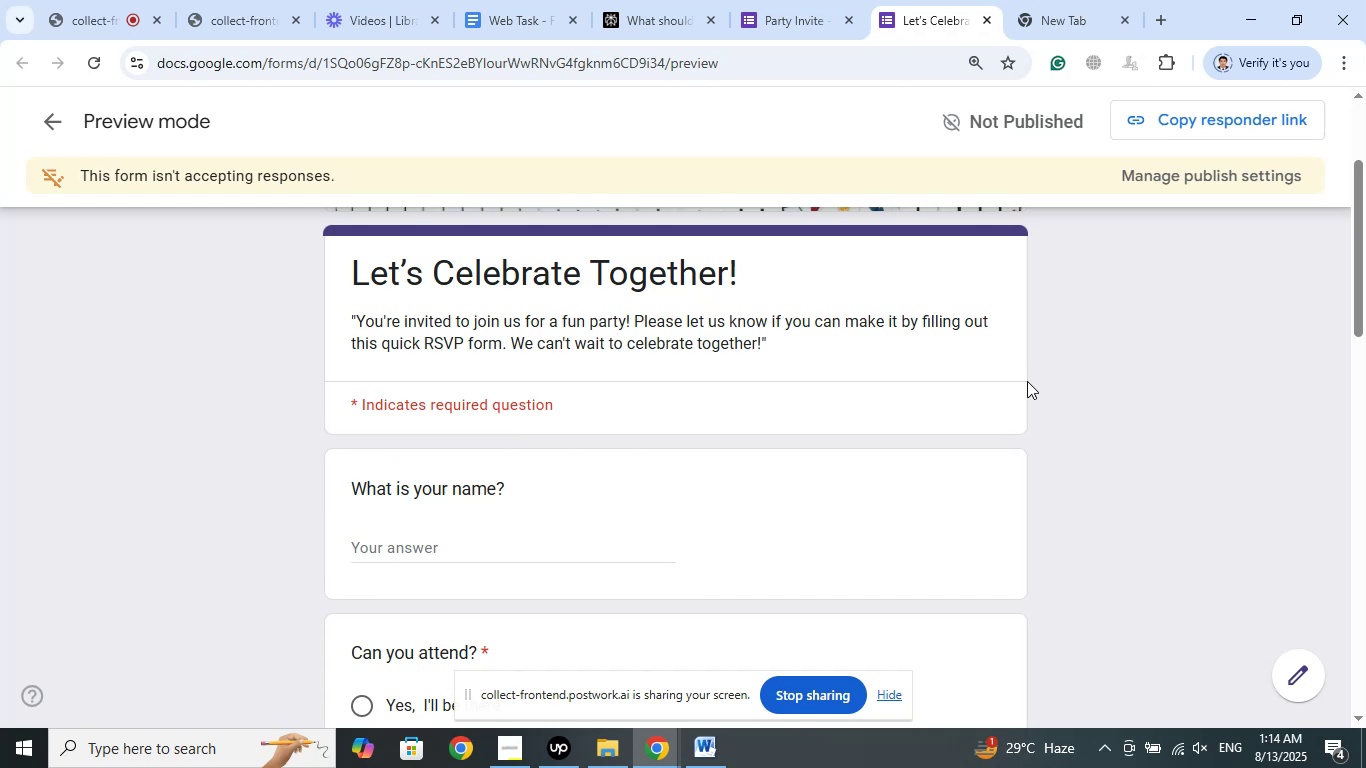 
wait(32.86)
 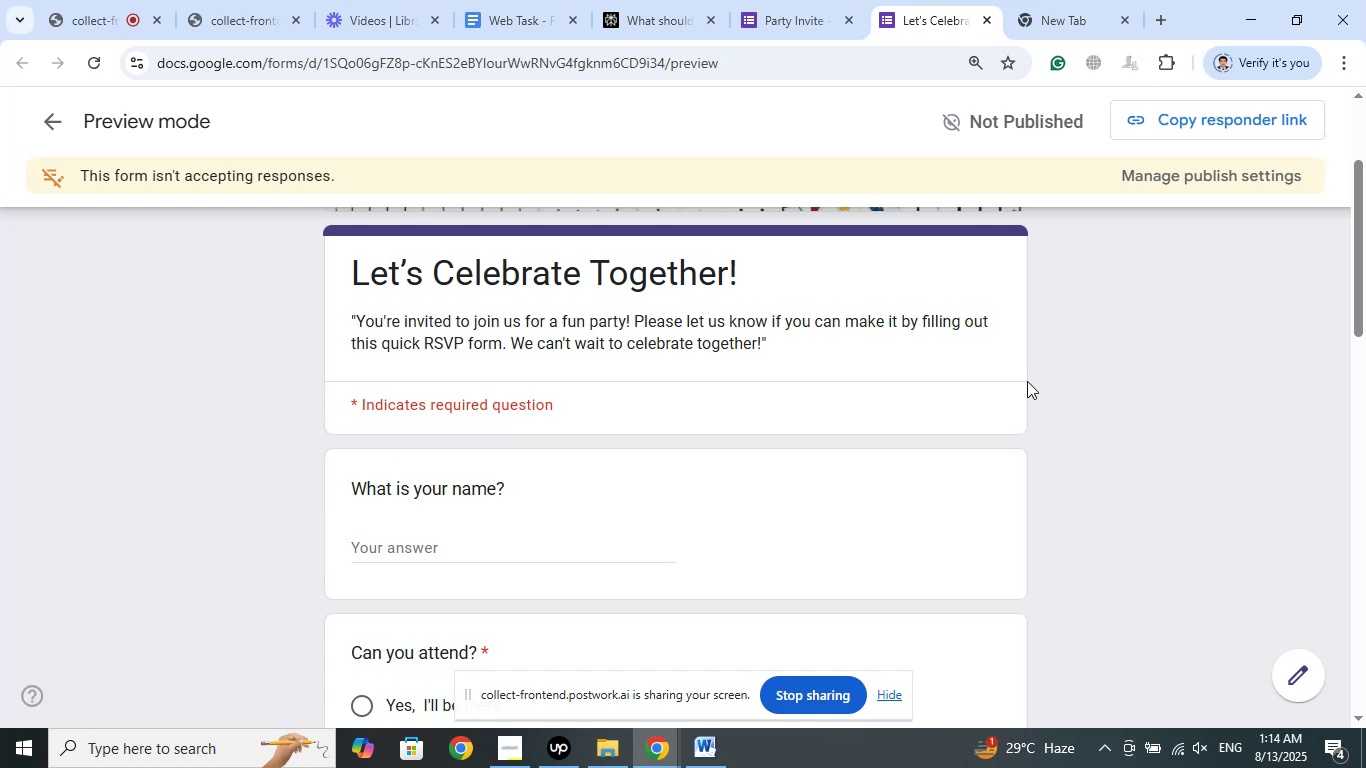 
scroll: coordinate [1080, 408], scroll_direction: down, amount: 8.0
 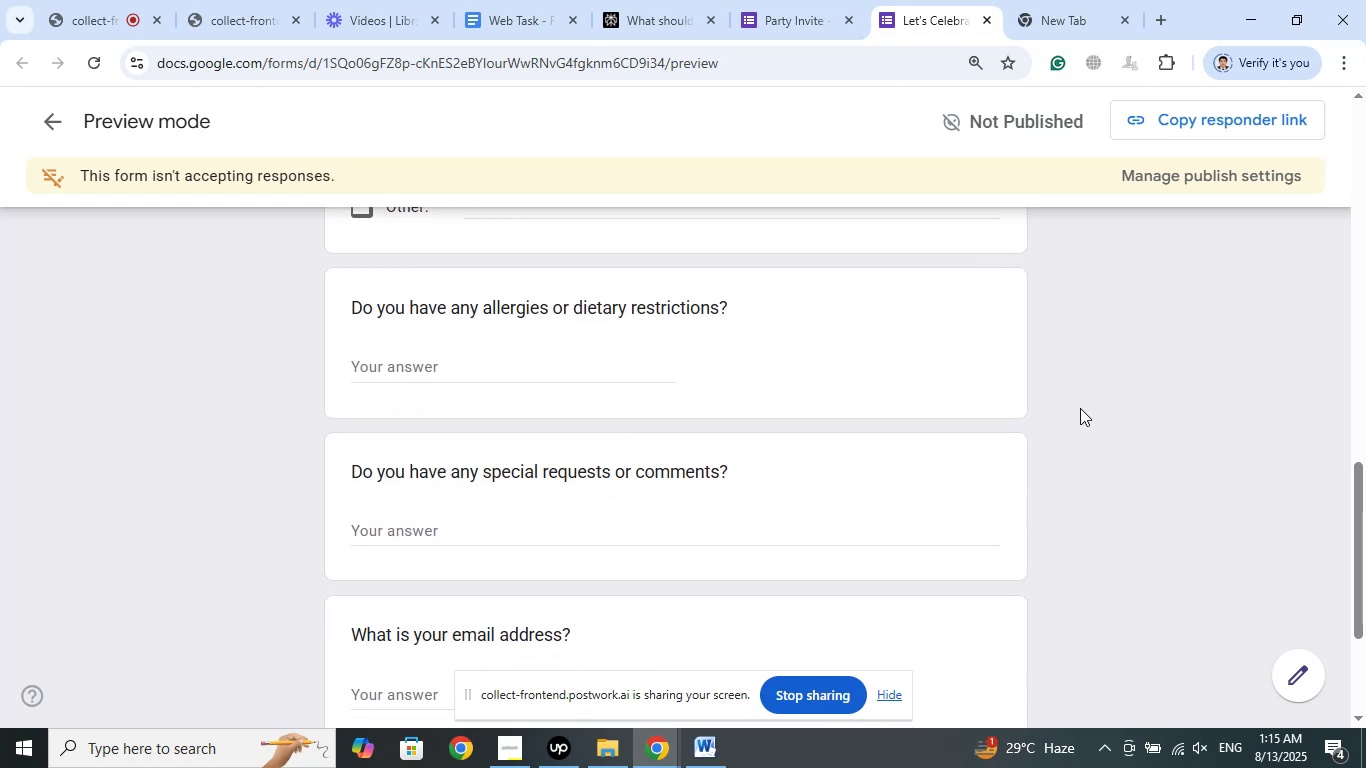 
scroll: coordinate [1080, 408], scroll_direction: down, amount: 1.0
 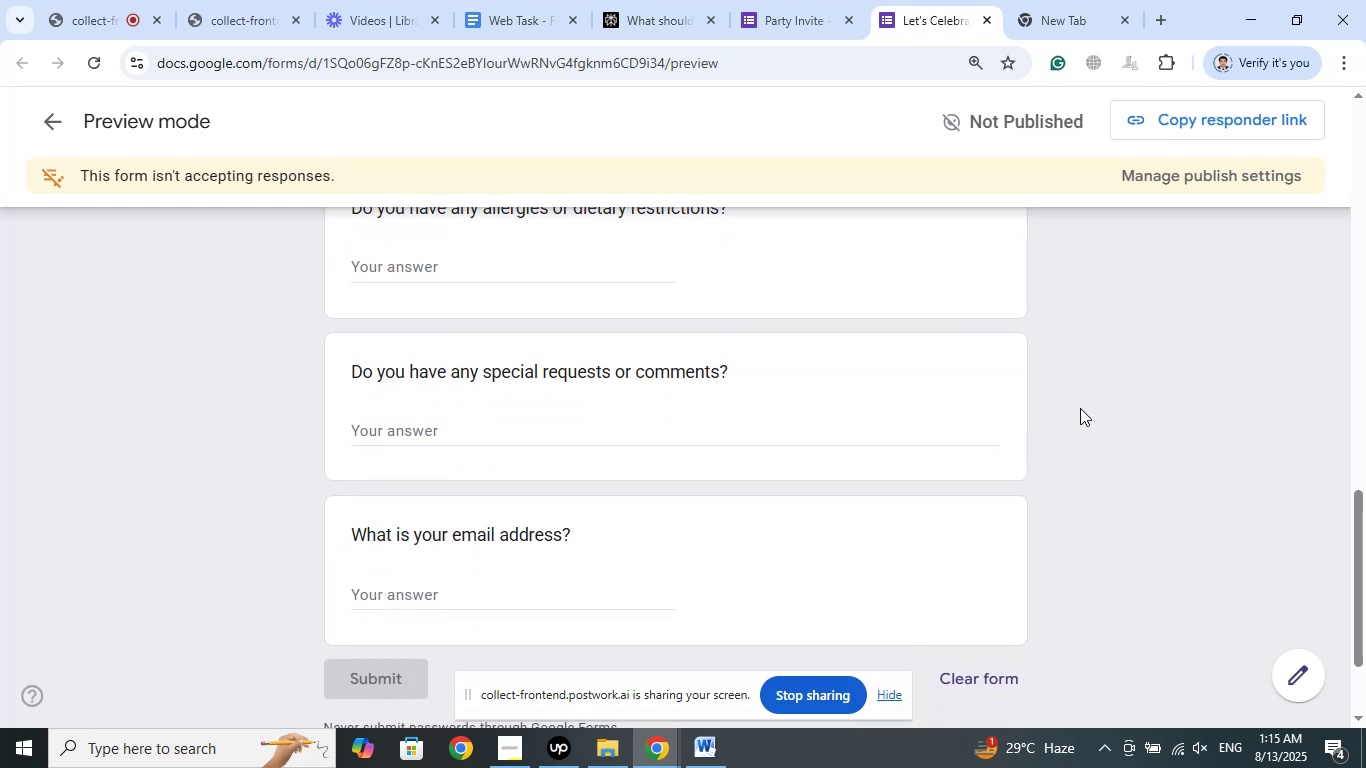 
wait(5.6)
 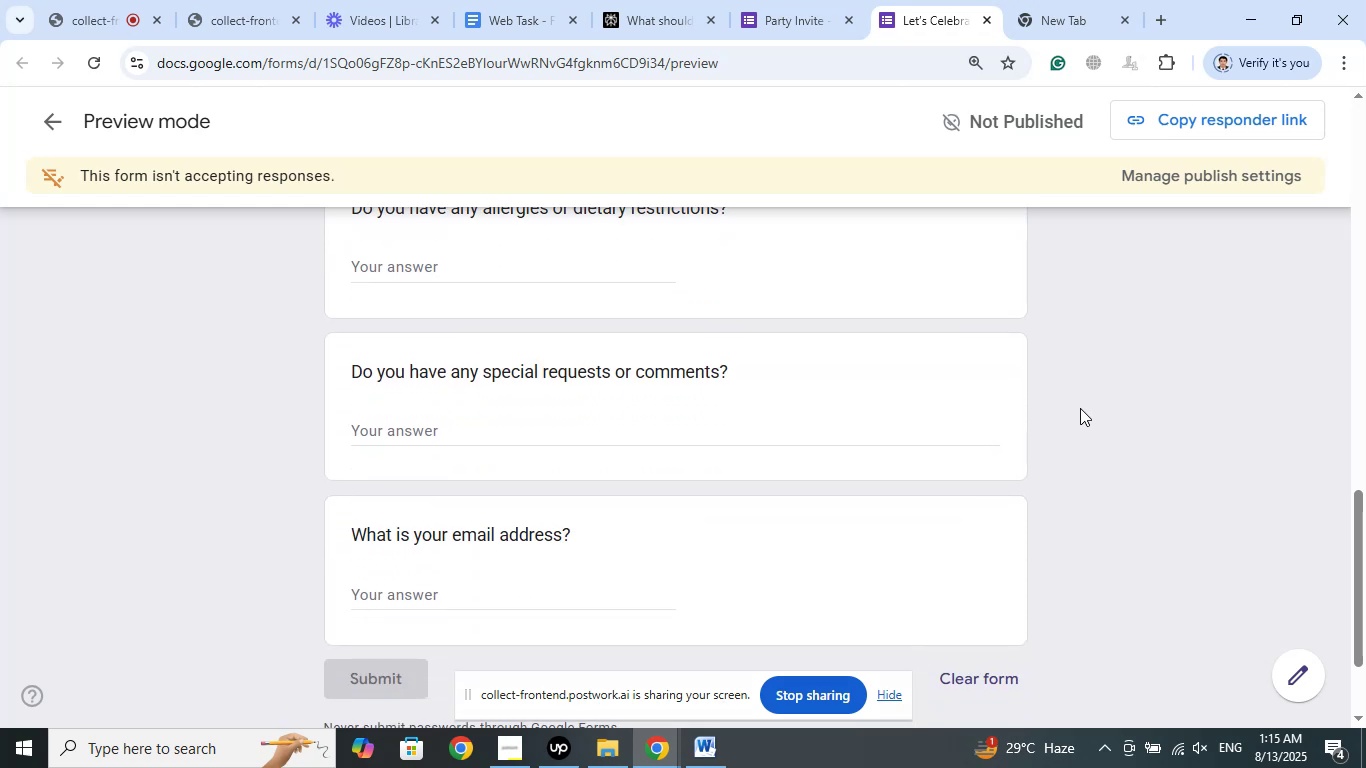 
scroll: coordinate [1080, 408], scroll_direction: up, amount: 14.0
 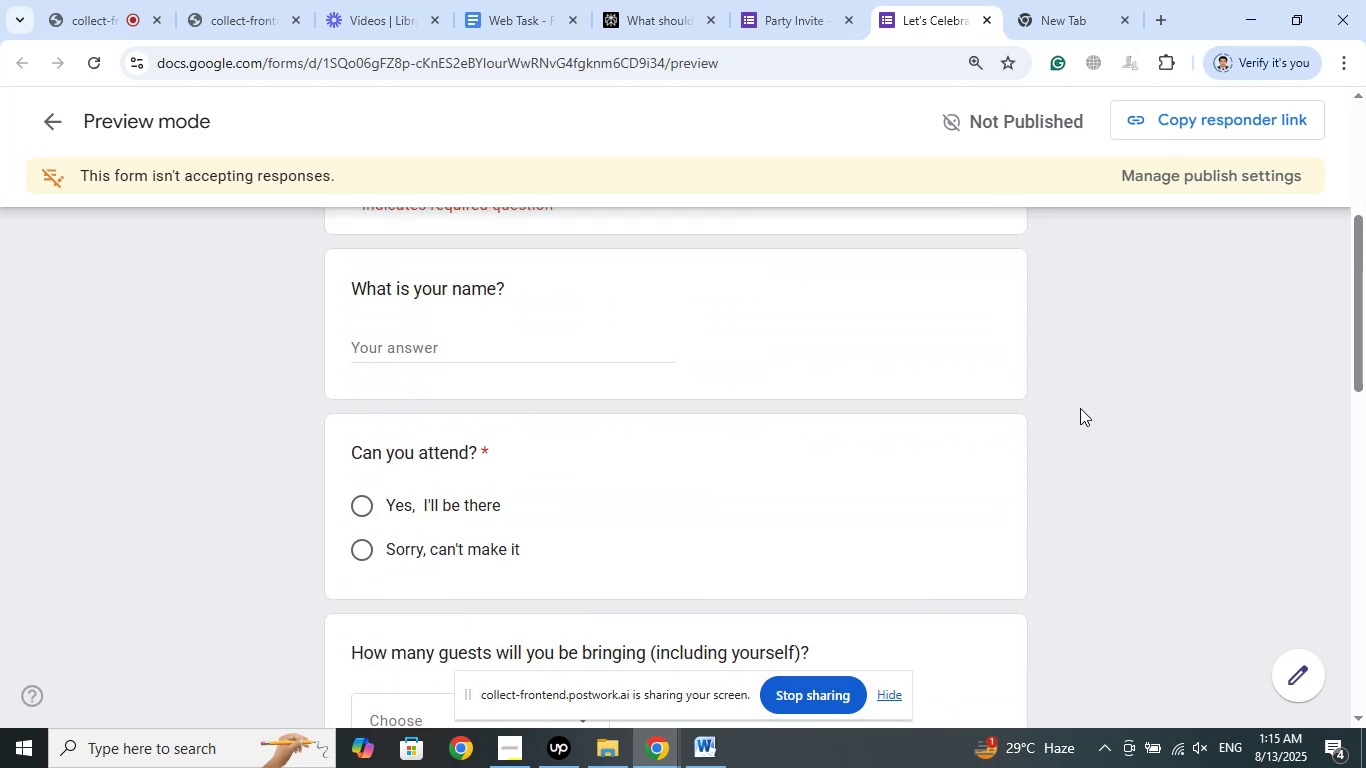 
scroll: coordinate [1080, 408], scroll_direction: down, amount: 6.0
 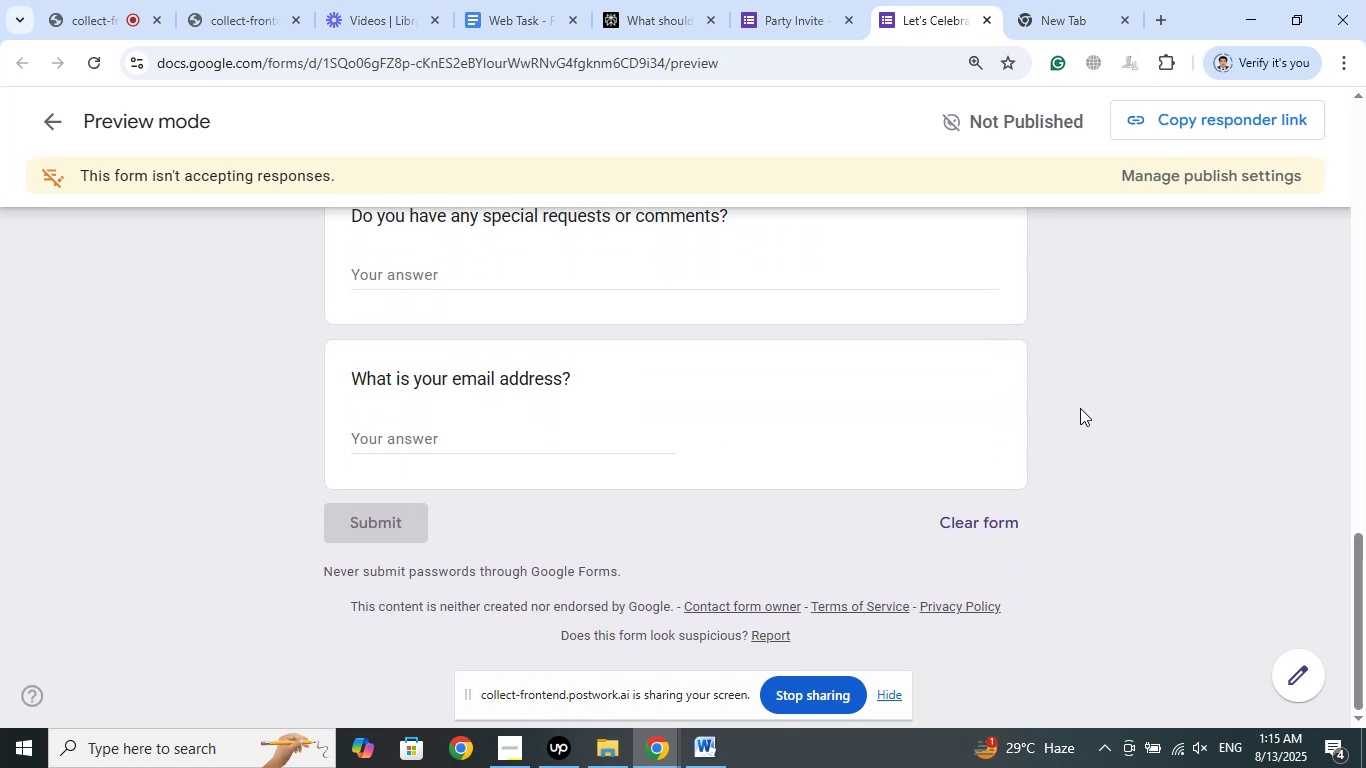 
scroll: coordinate [1079, 407], scroll_direction: up, amount: 19.0
 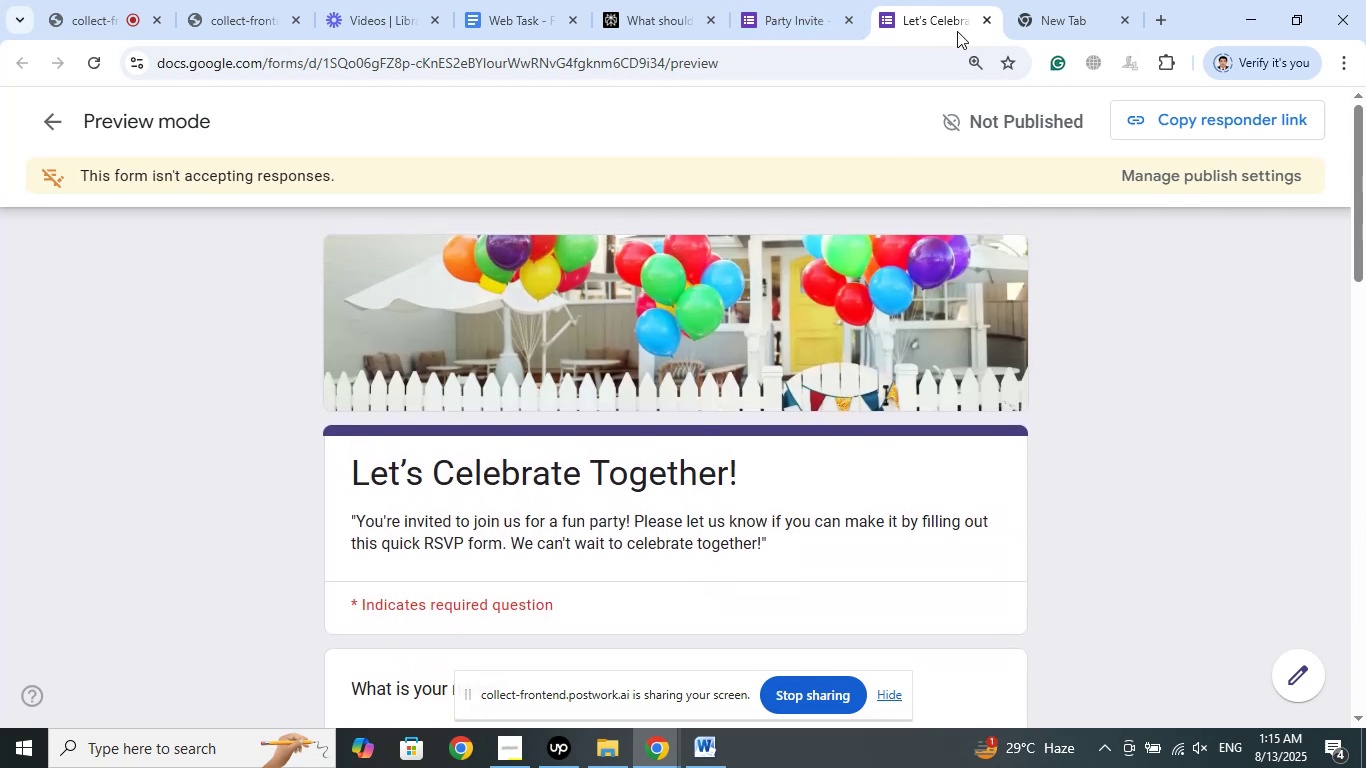 
left_click([982, 22])
 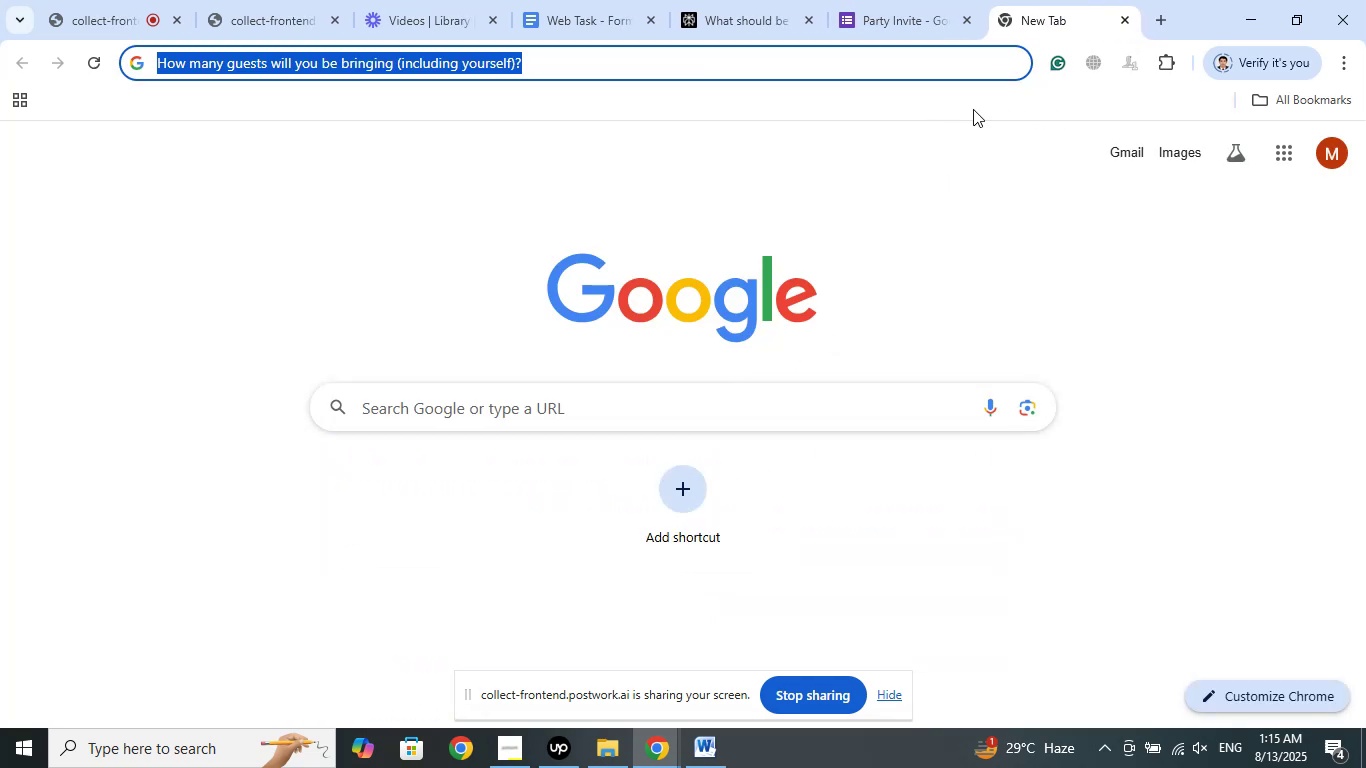 
left_click([927, 0])
 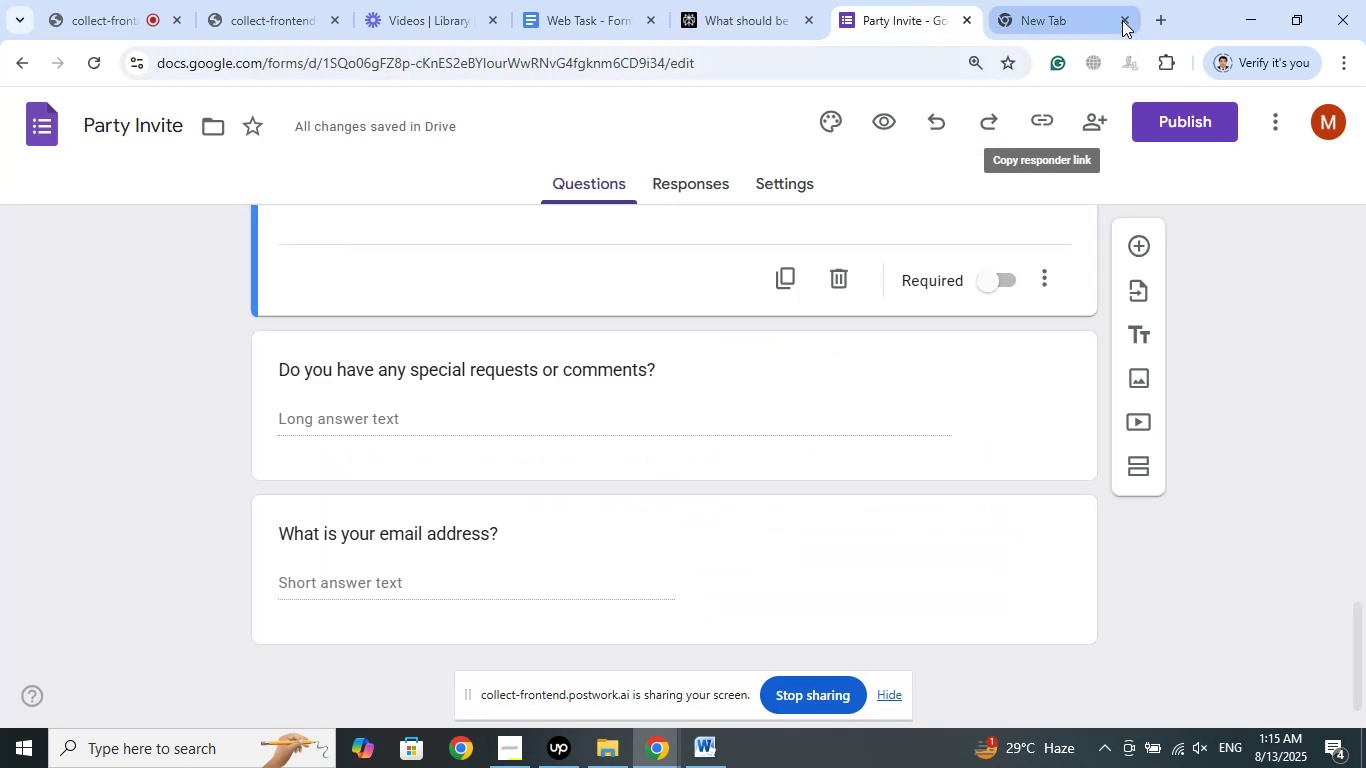 
left_click([1126, 20])
 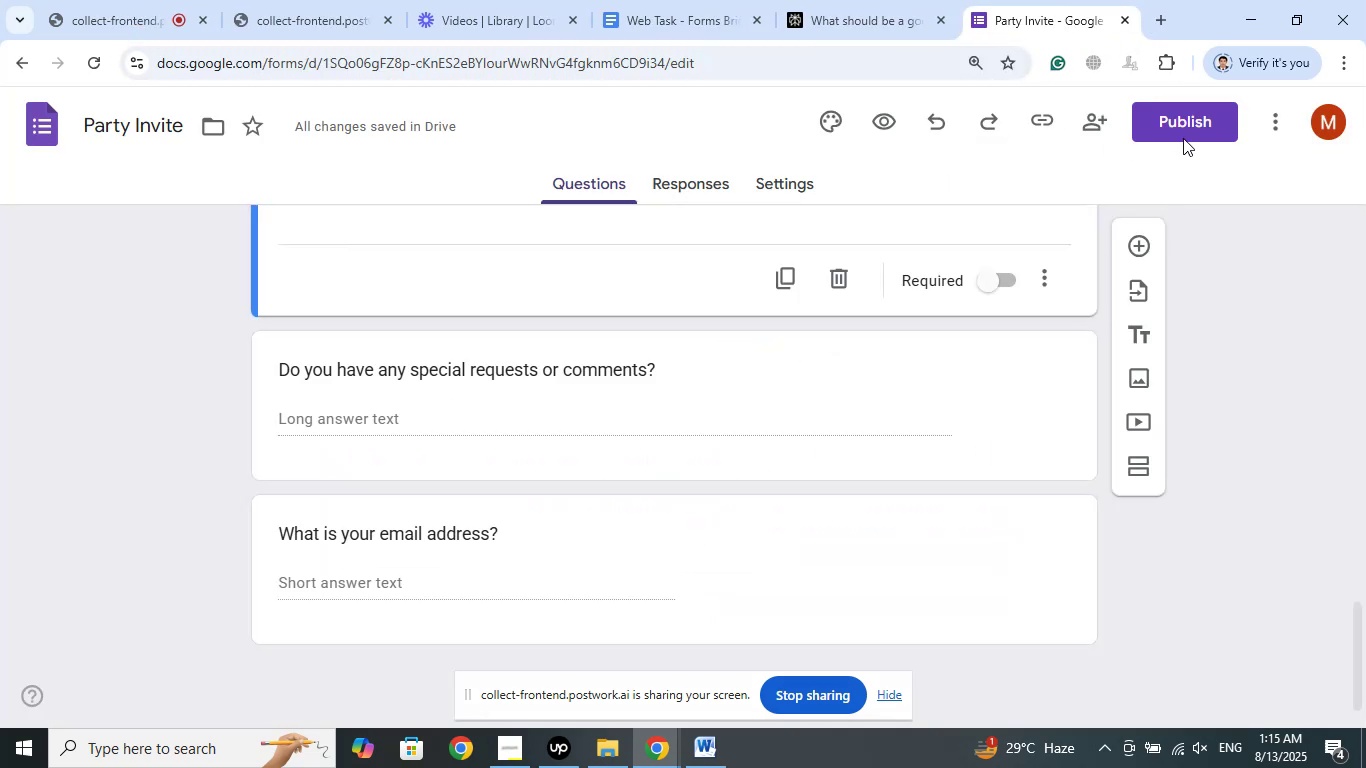 
left_click([1189, 117])
 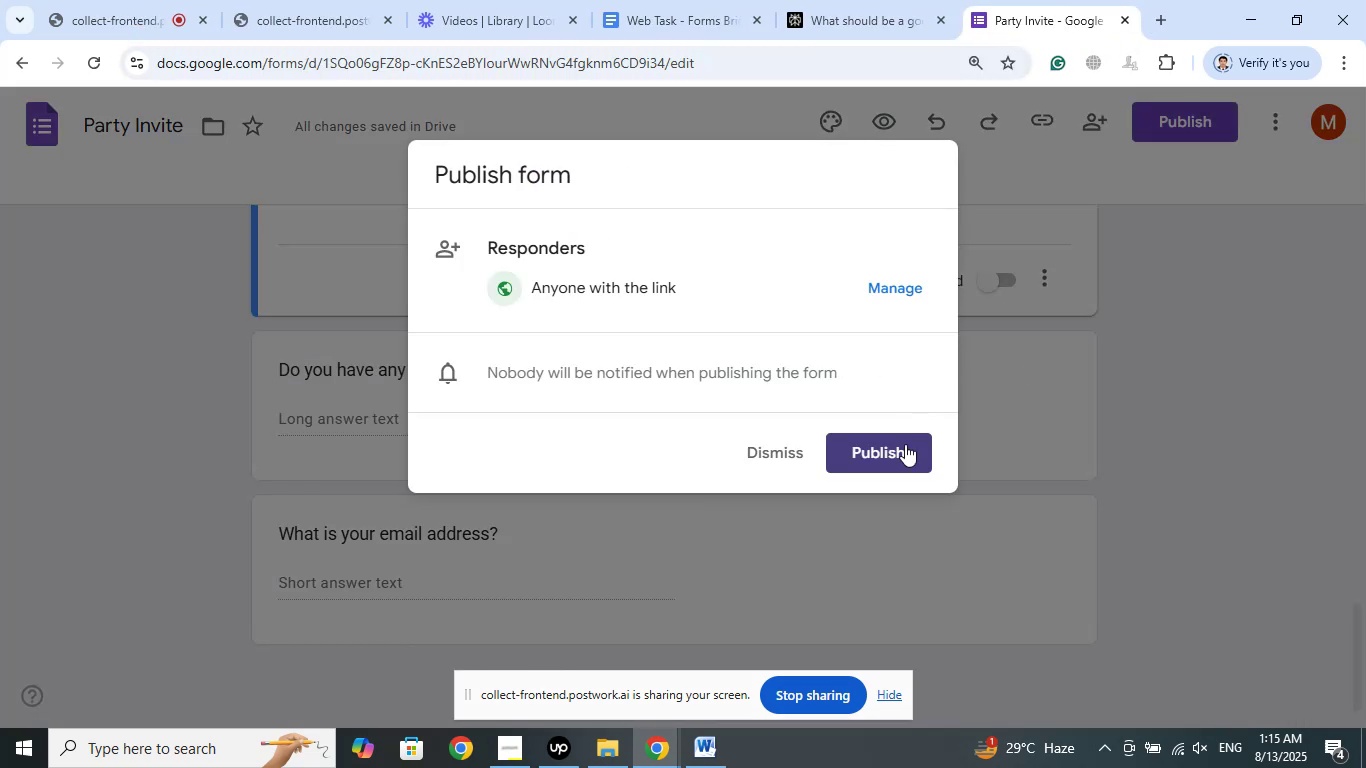 
left_click([899, 453])
 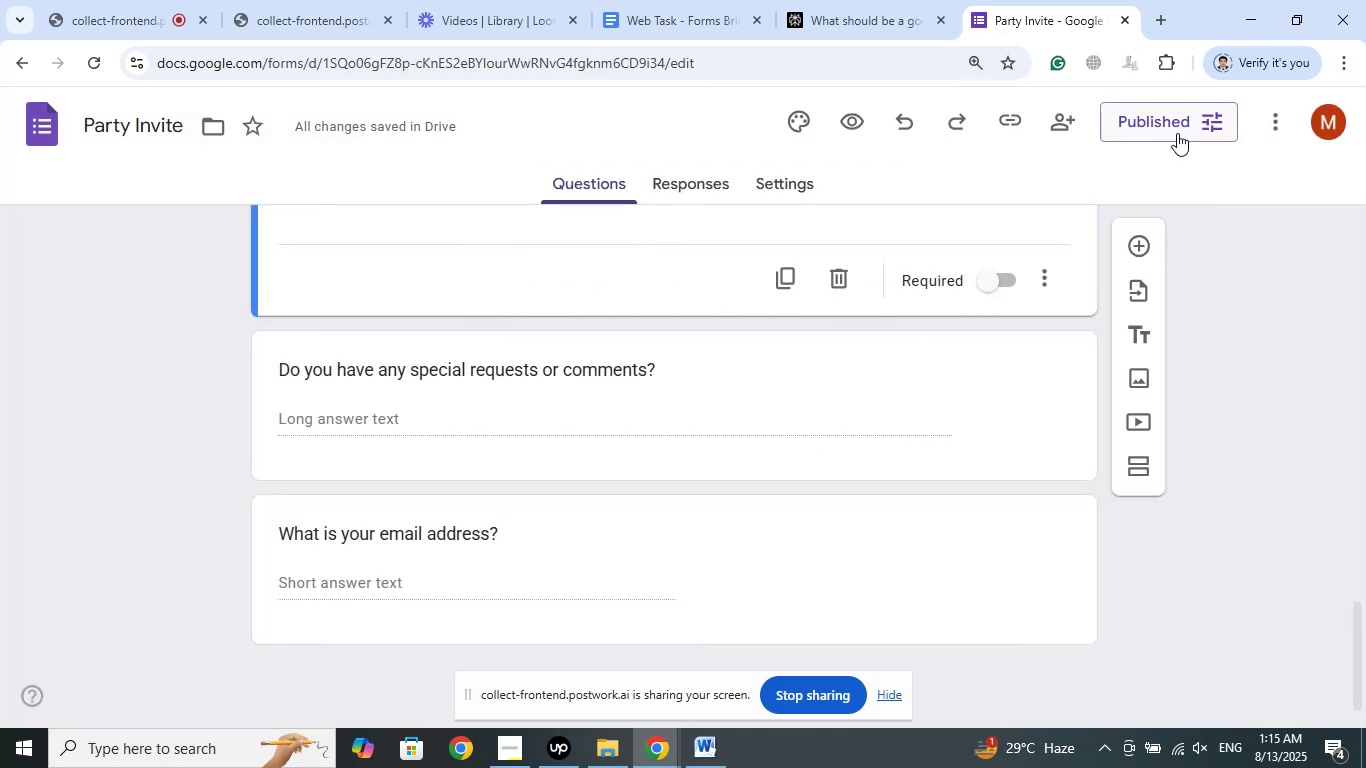 
left_click([1156, 117])
 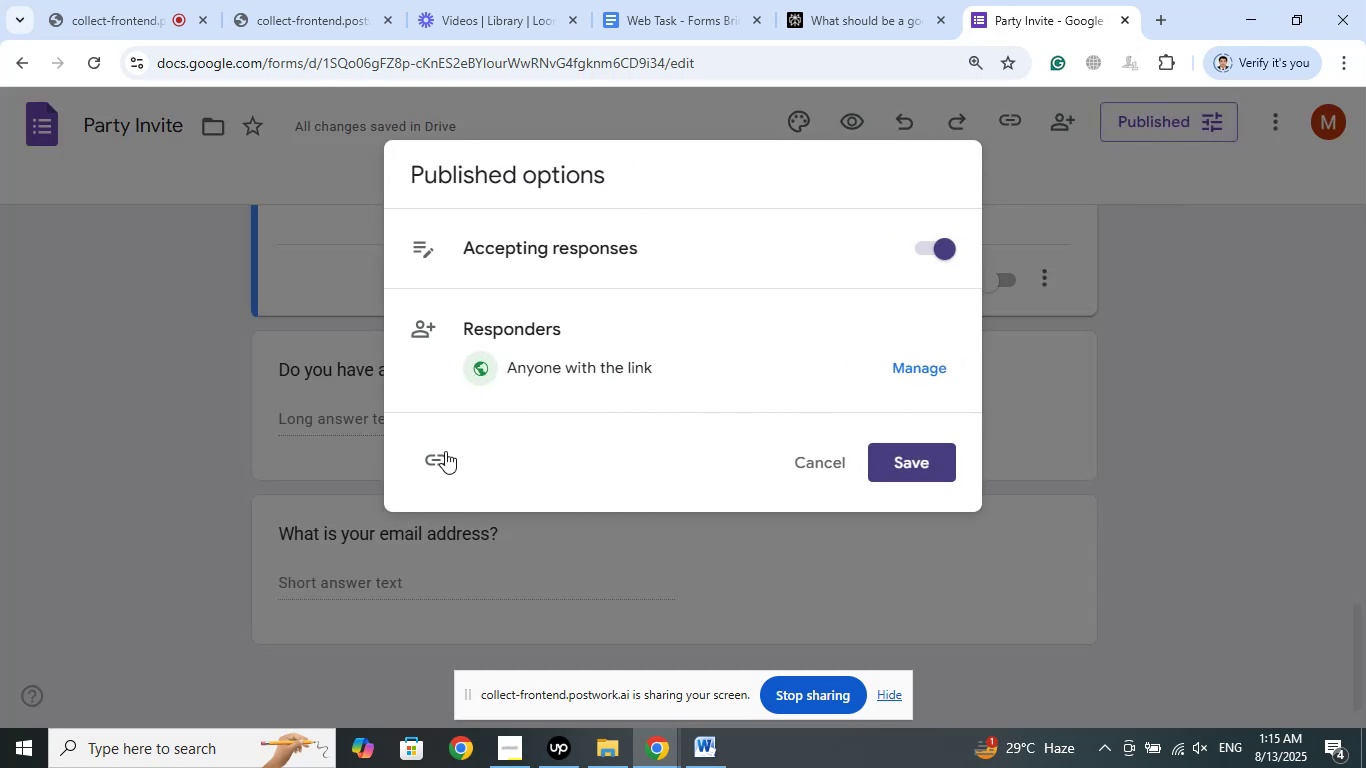 
left_click([434, 460])
 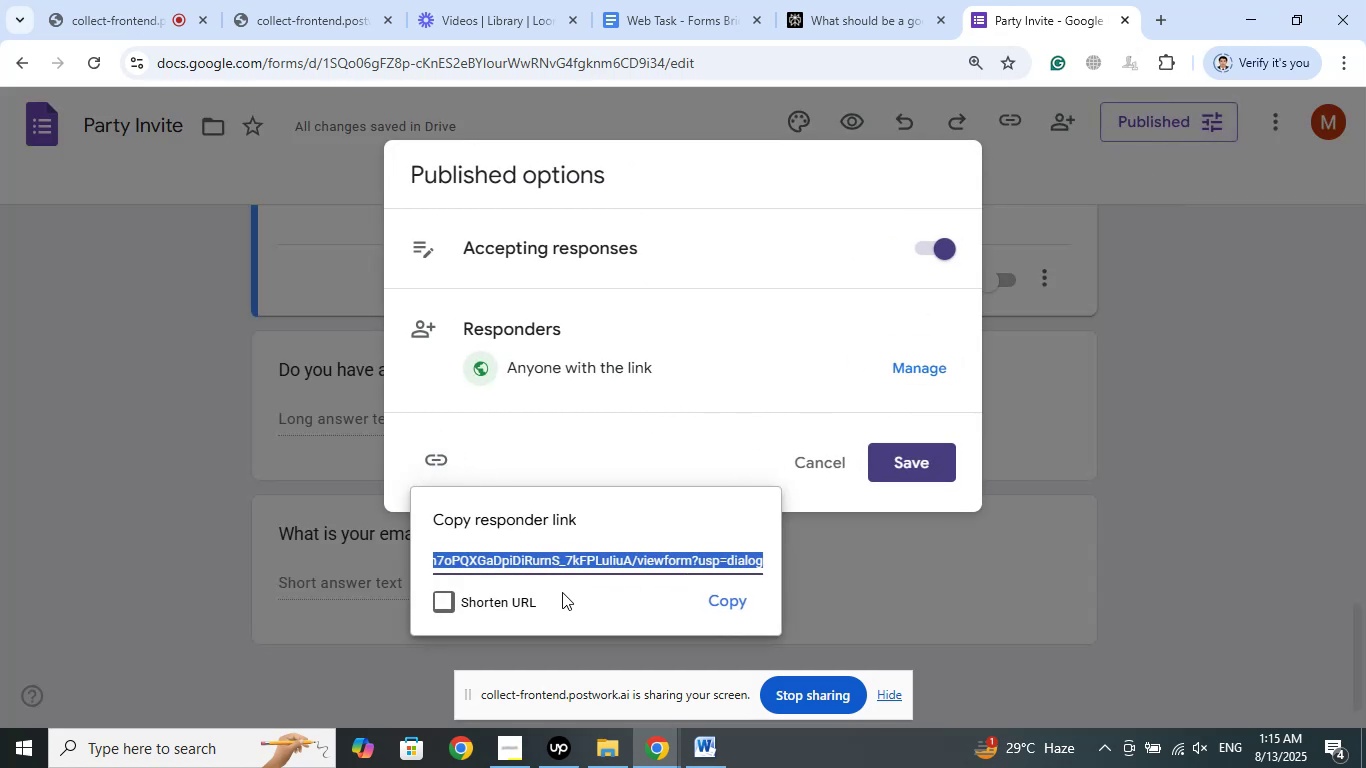 
left_click([469, 604])
 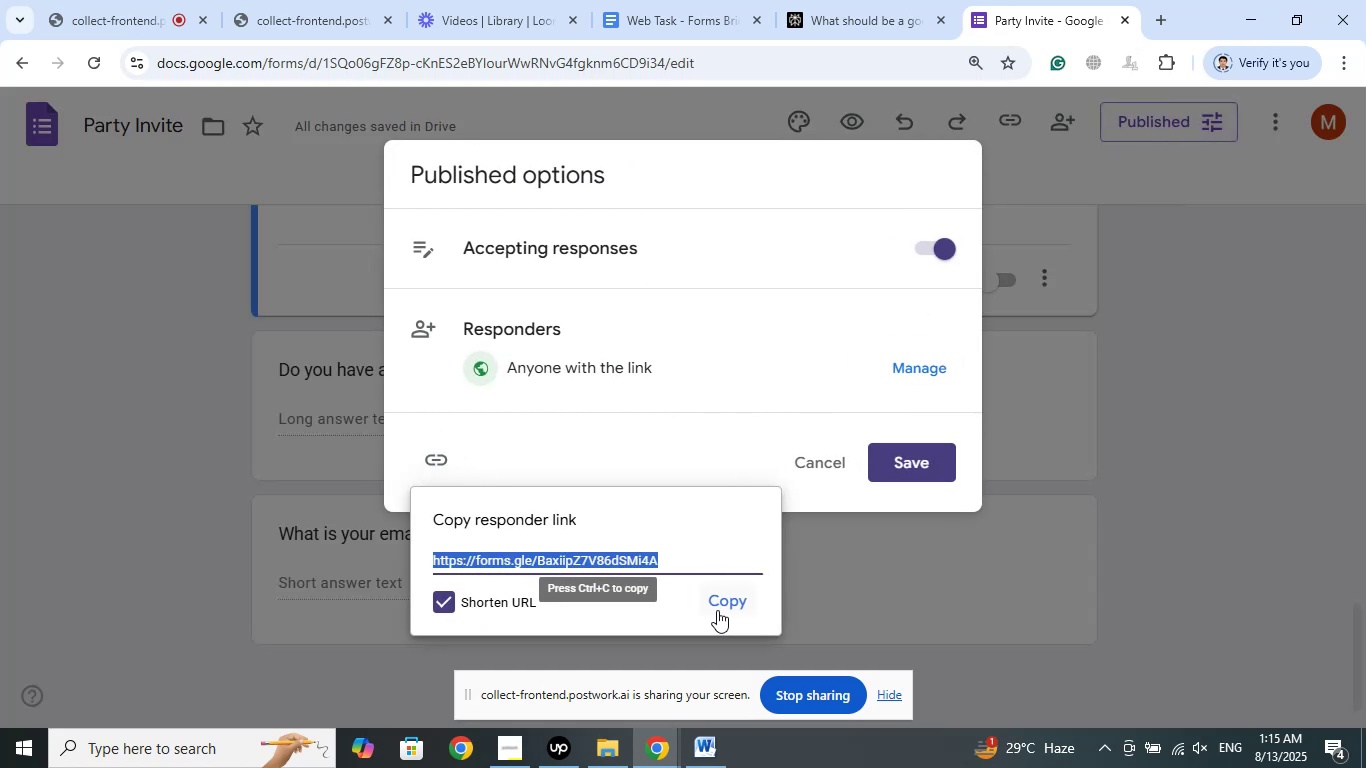 
left_click([736, 604])
 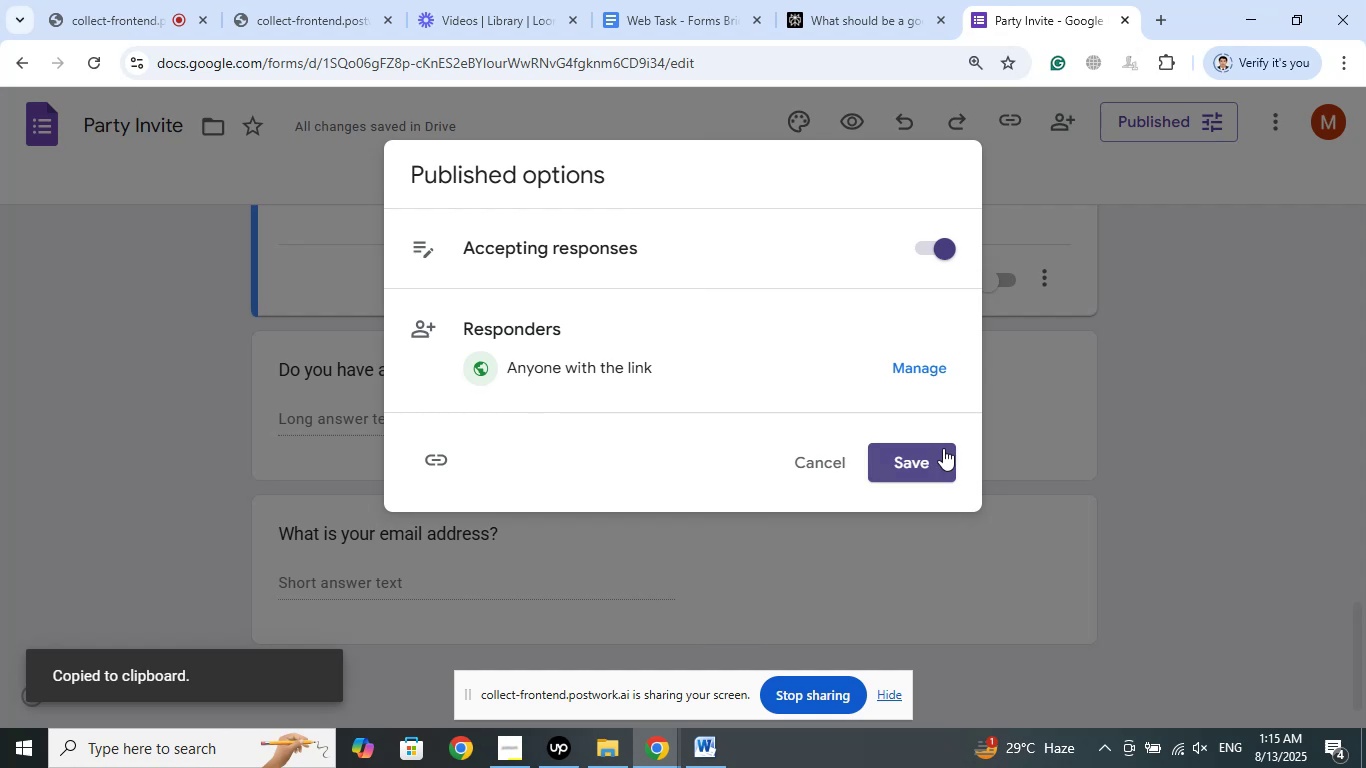 
left_click([921, 459])
 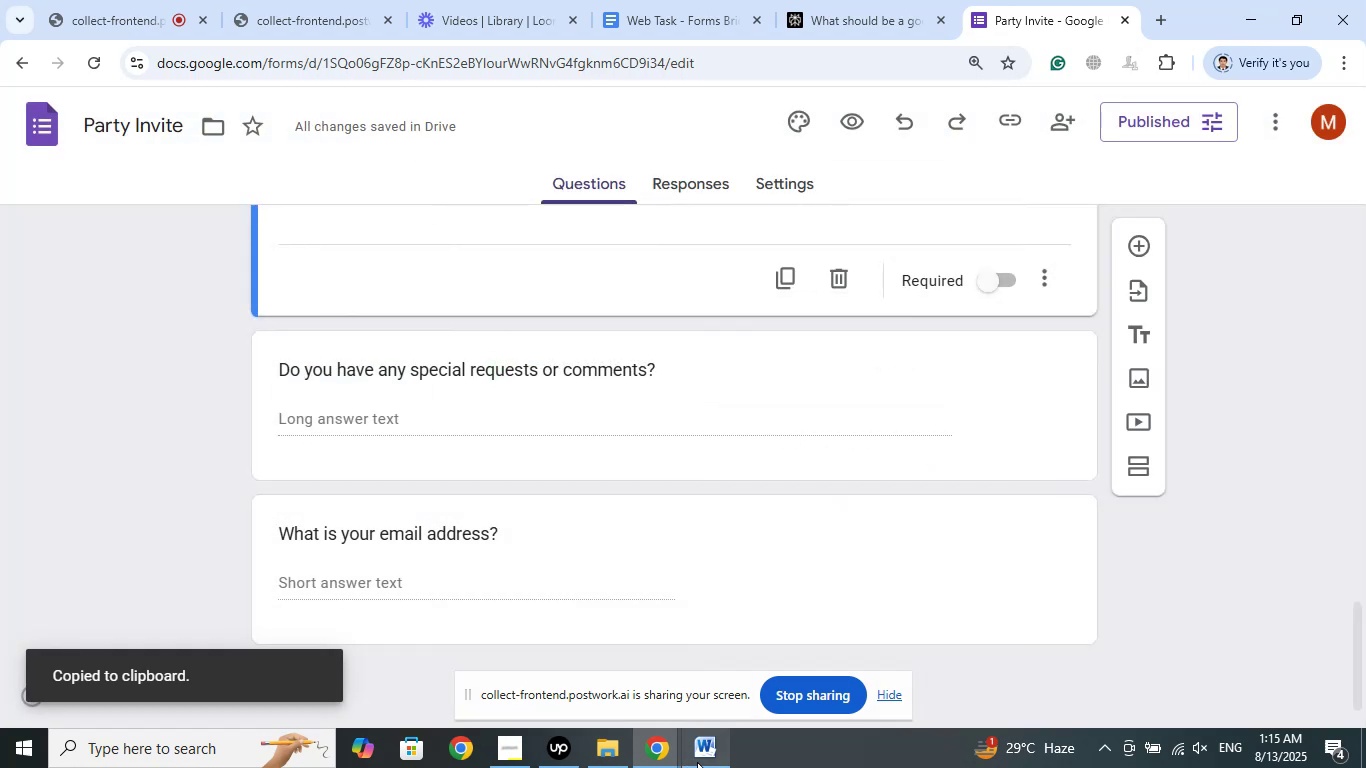 
left_click([700, 756])
 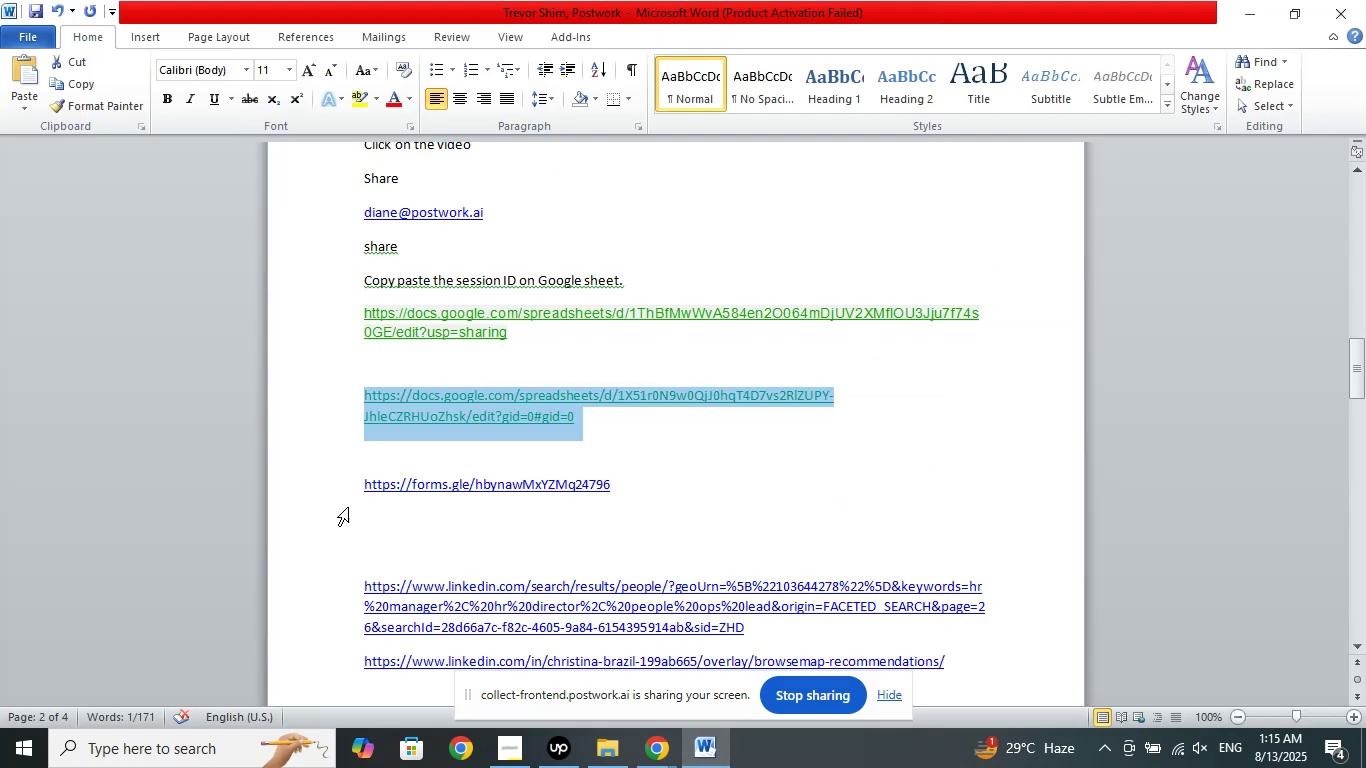 
left_click([316, 490])
 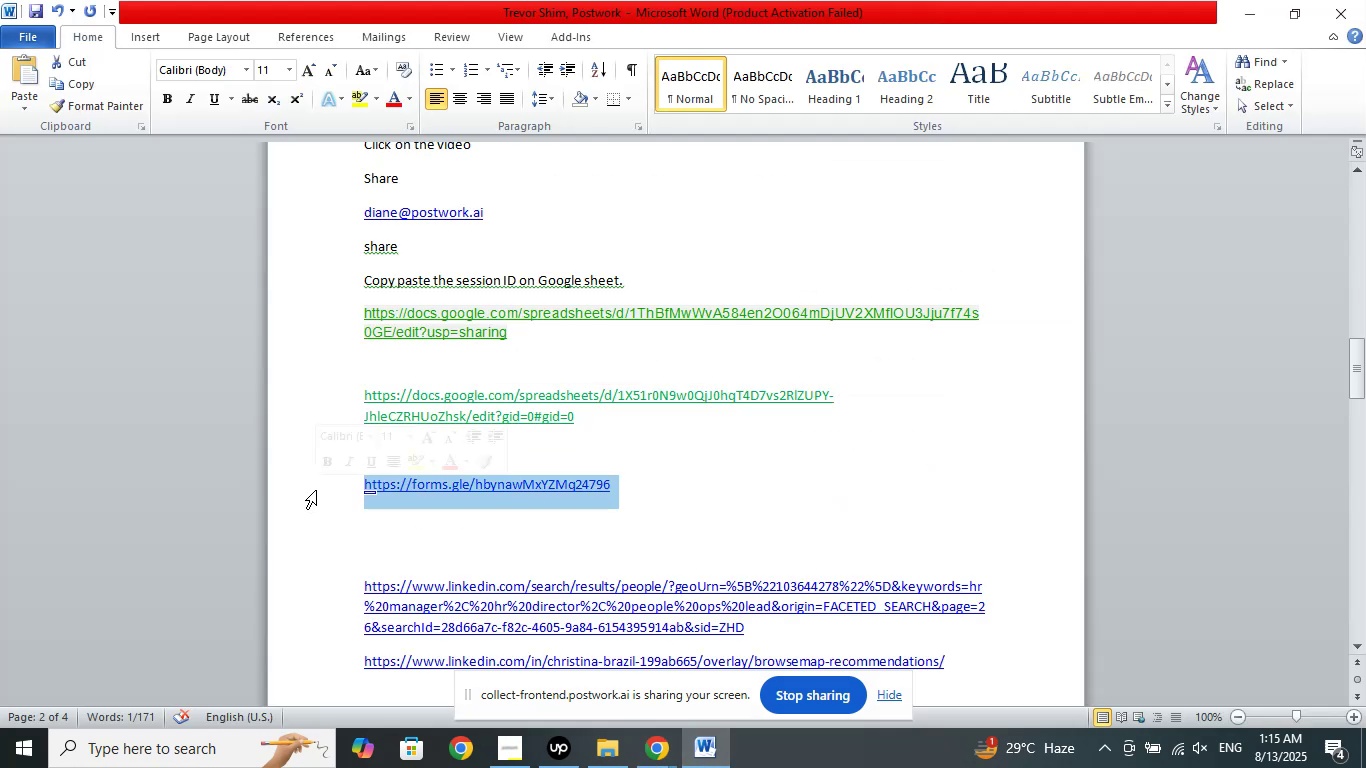 
key(Control+V)
 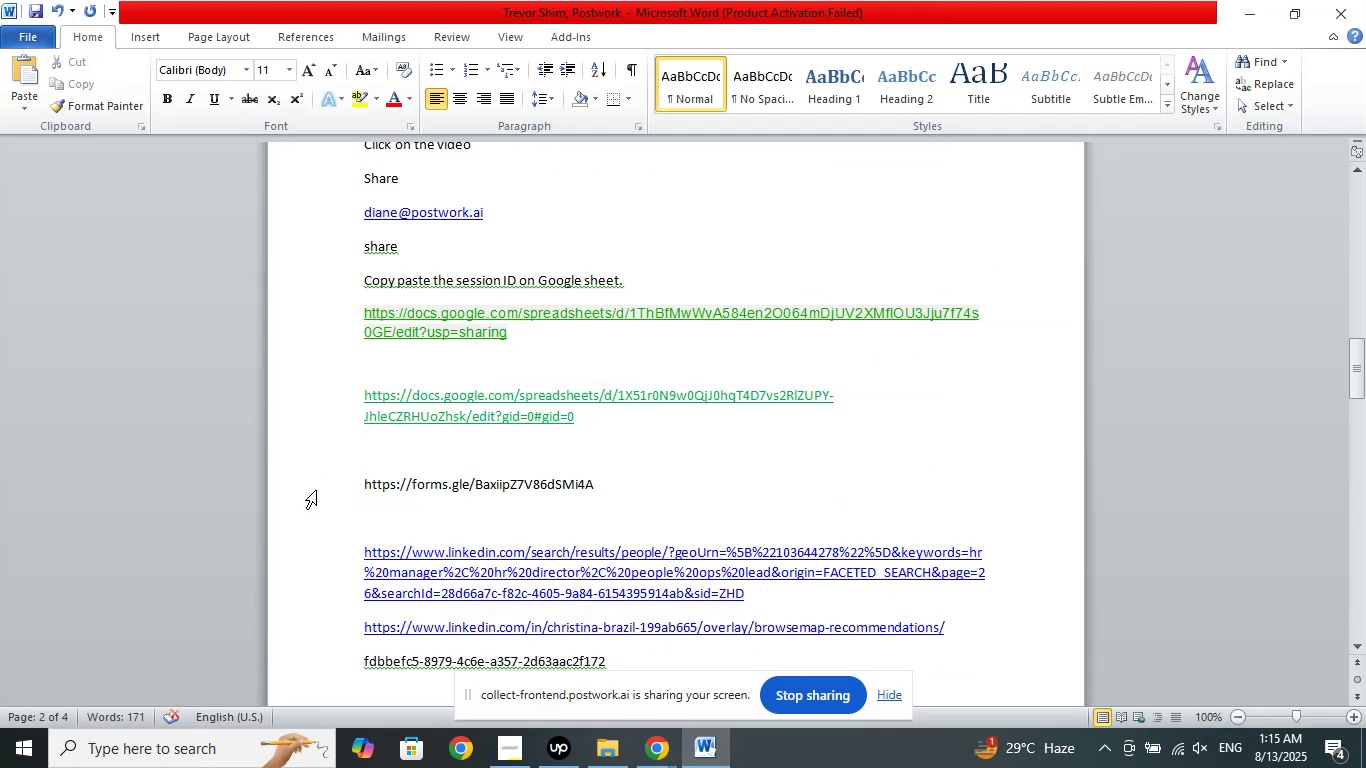 
key(Enter)
 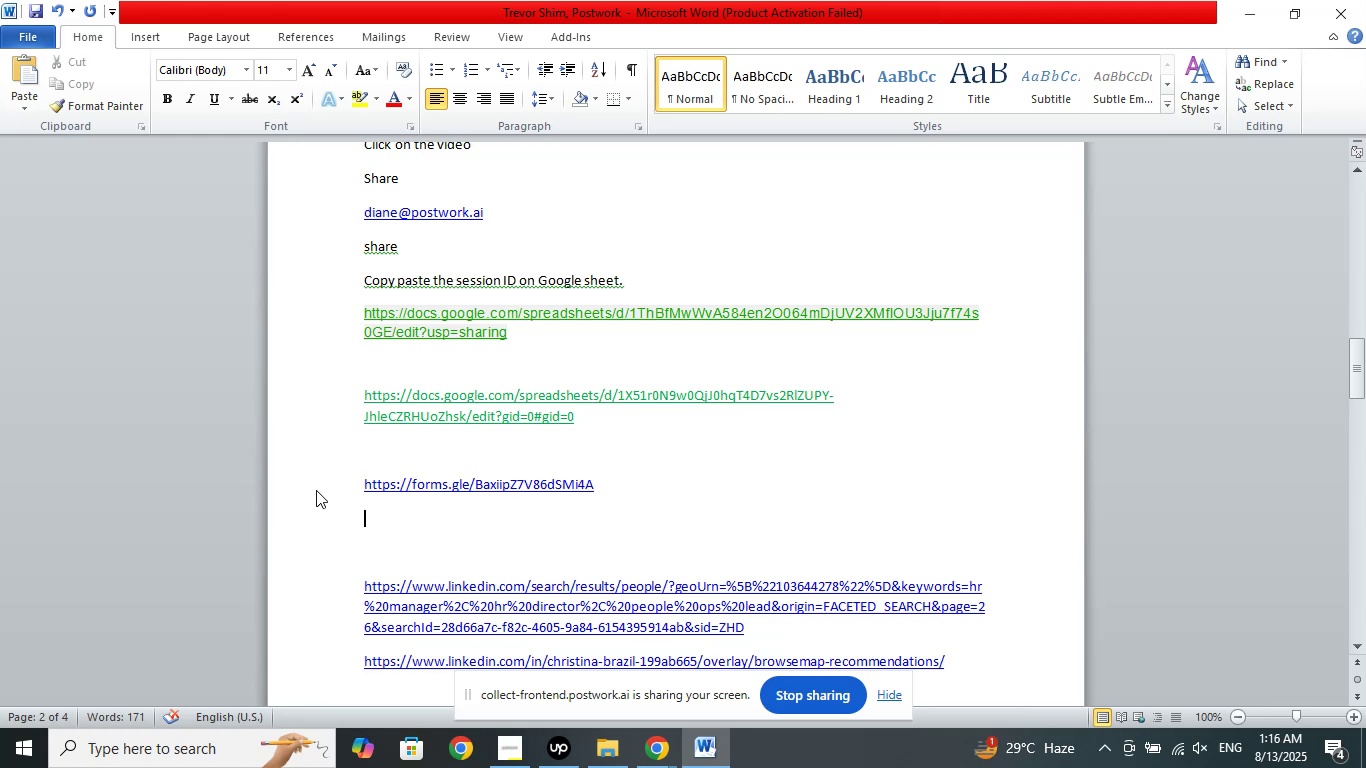 
wait(23.88)
 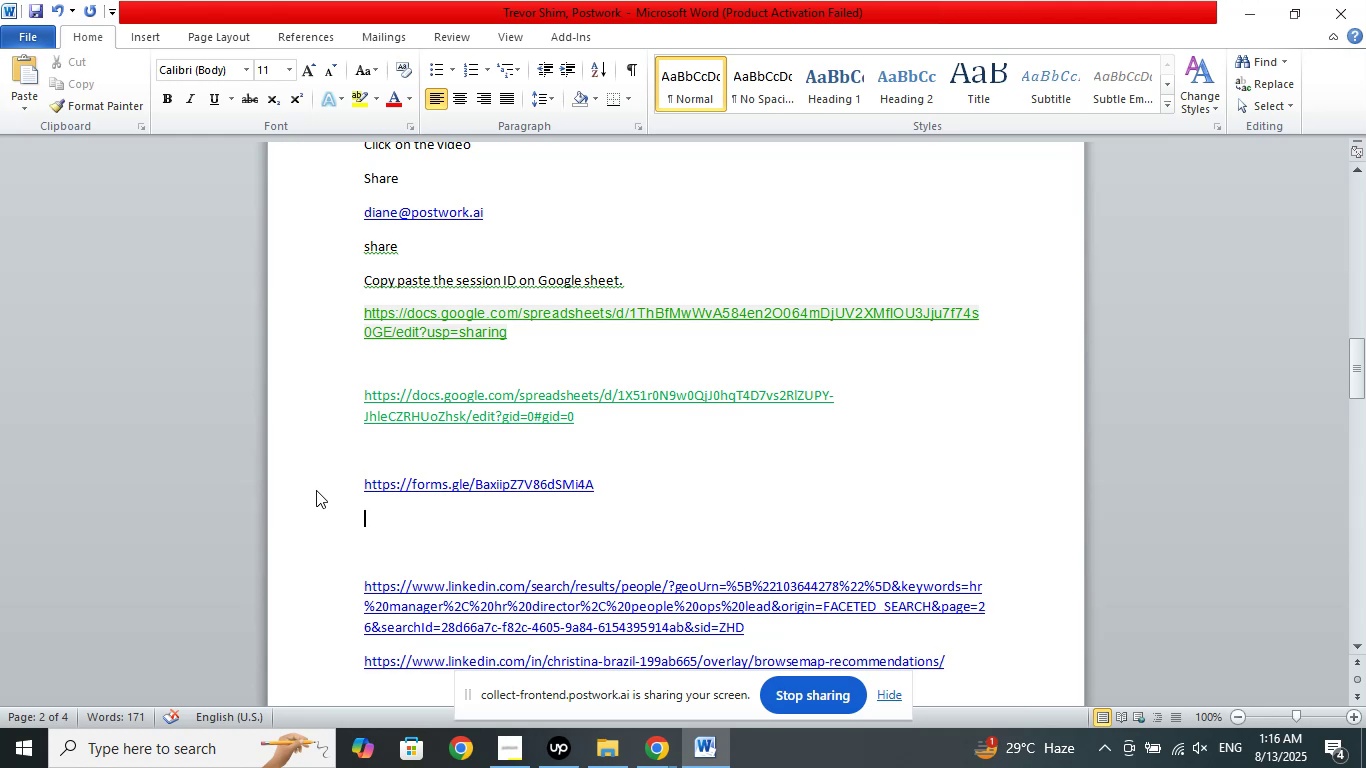 
right_click([460, 419])
 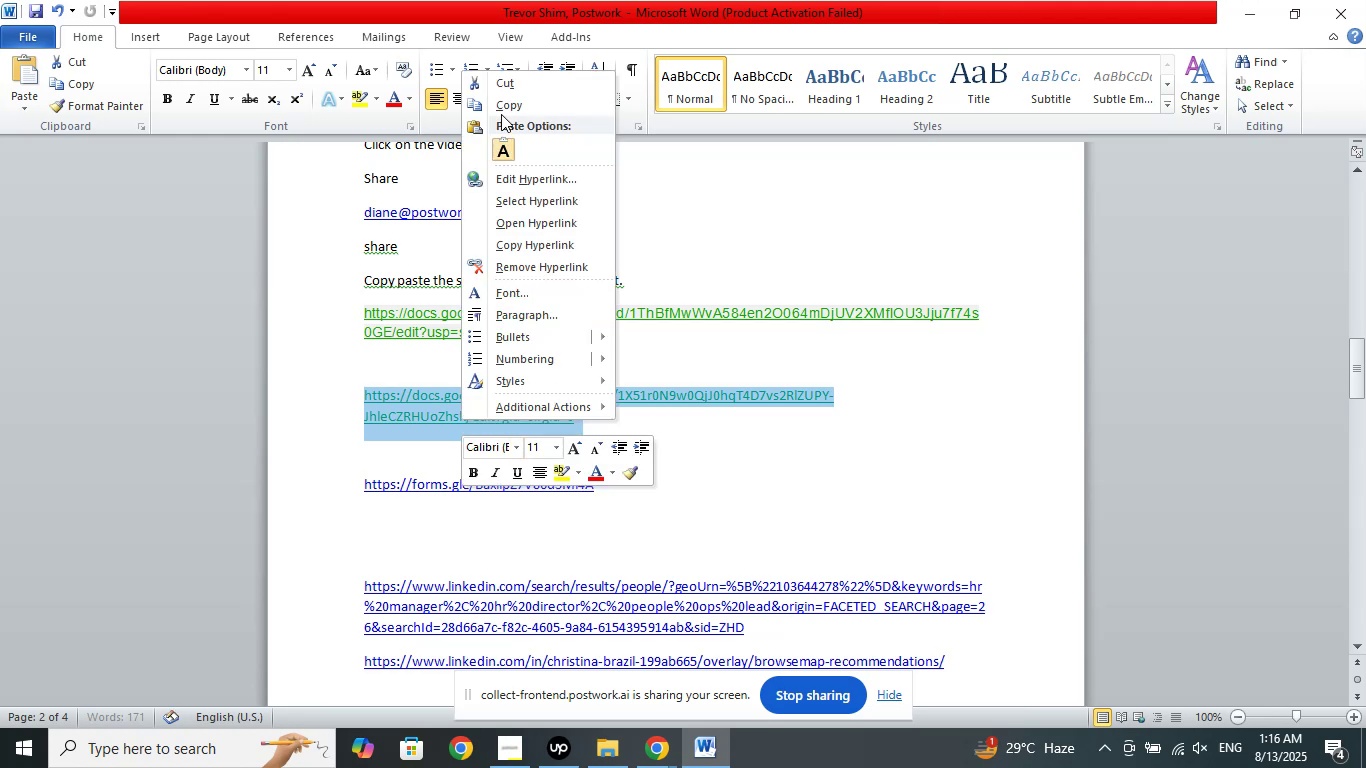 
left_click([501, 107])
 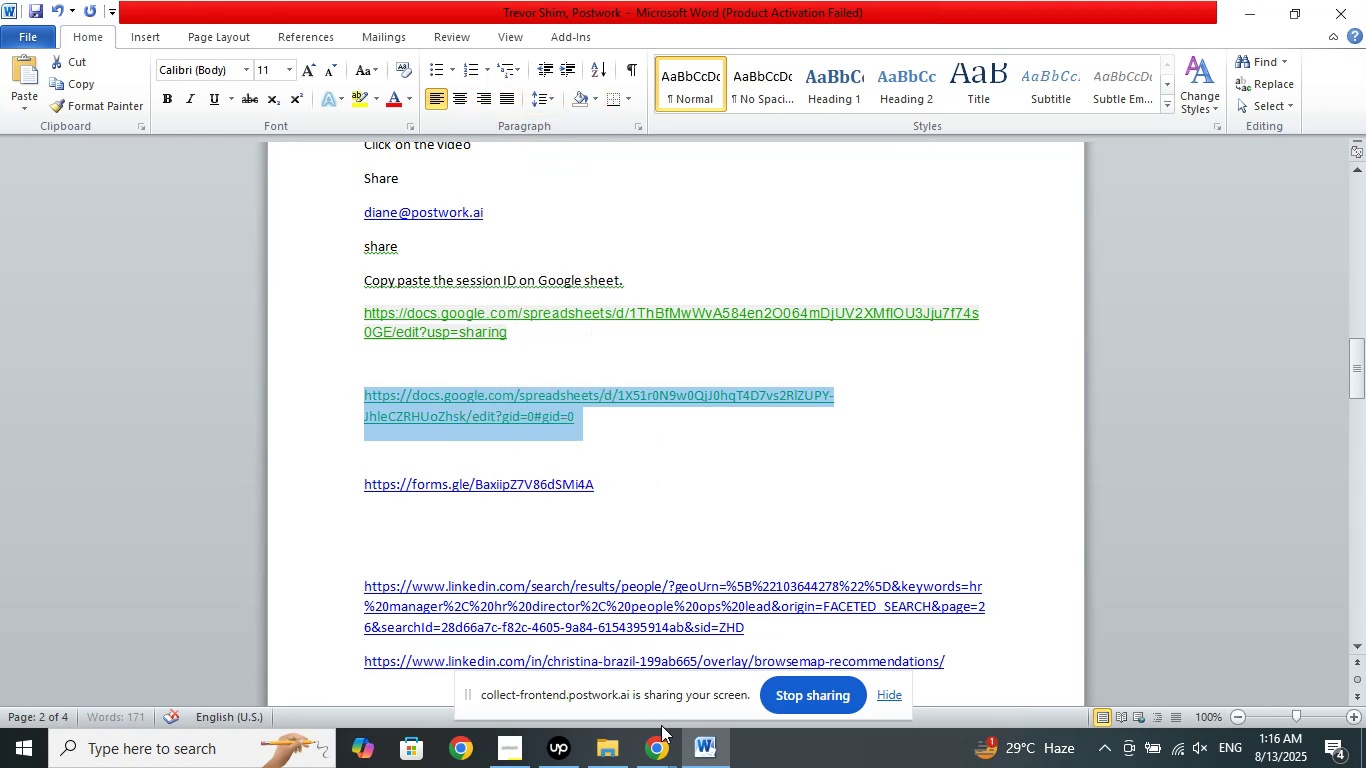 
left_click([662, 741])
 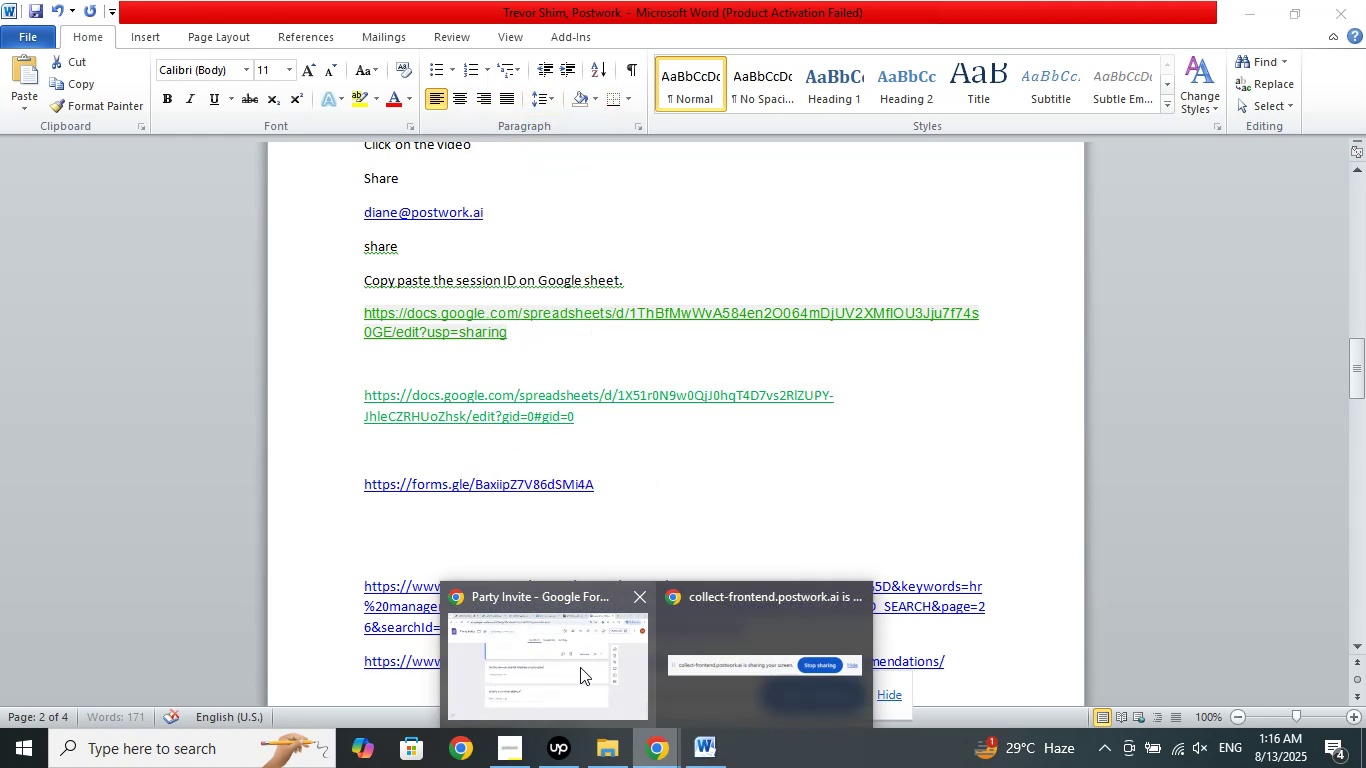 
left_click([580, 667])
 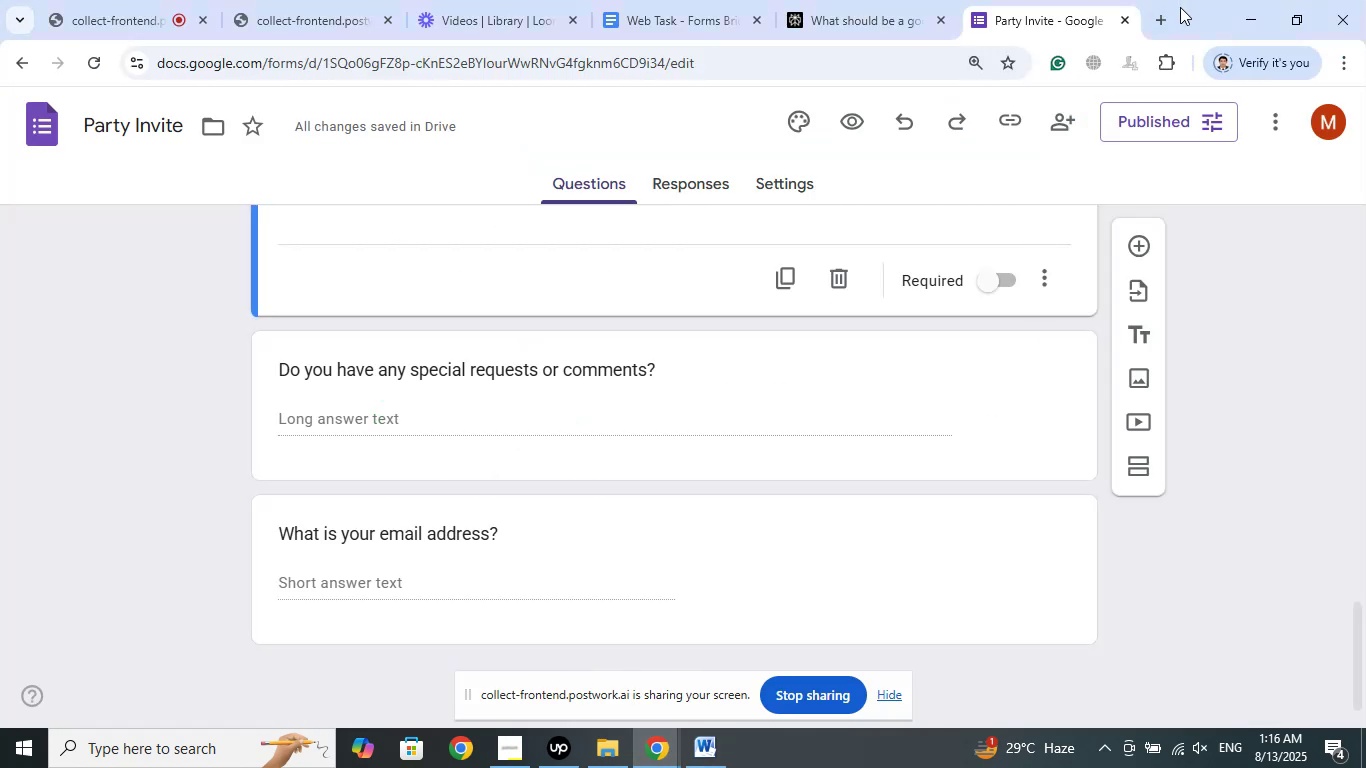 
left_click([1166, 16])
 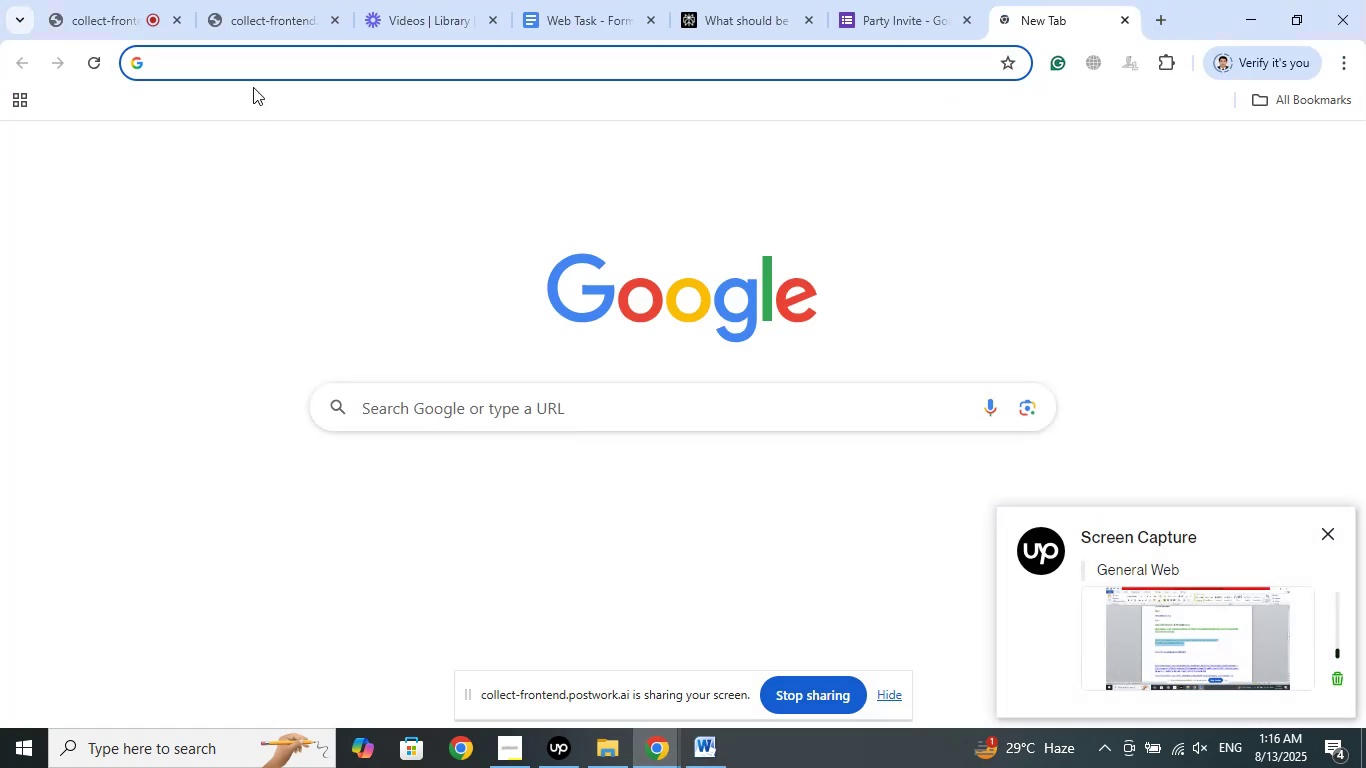 
right_click([240, 56])
 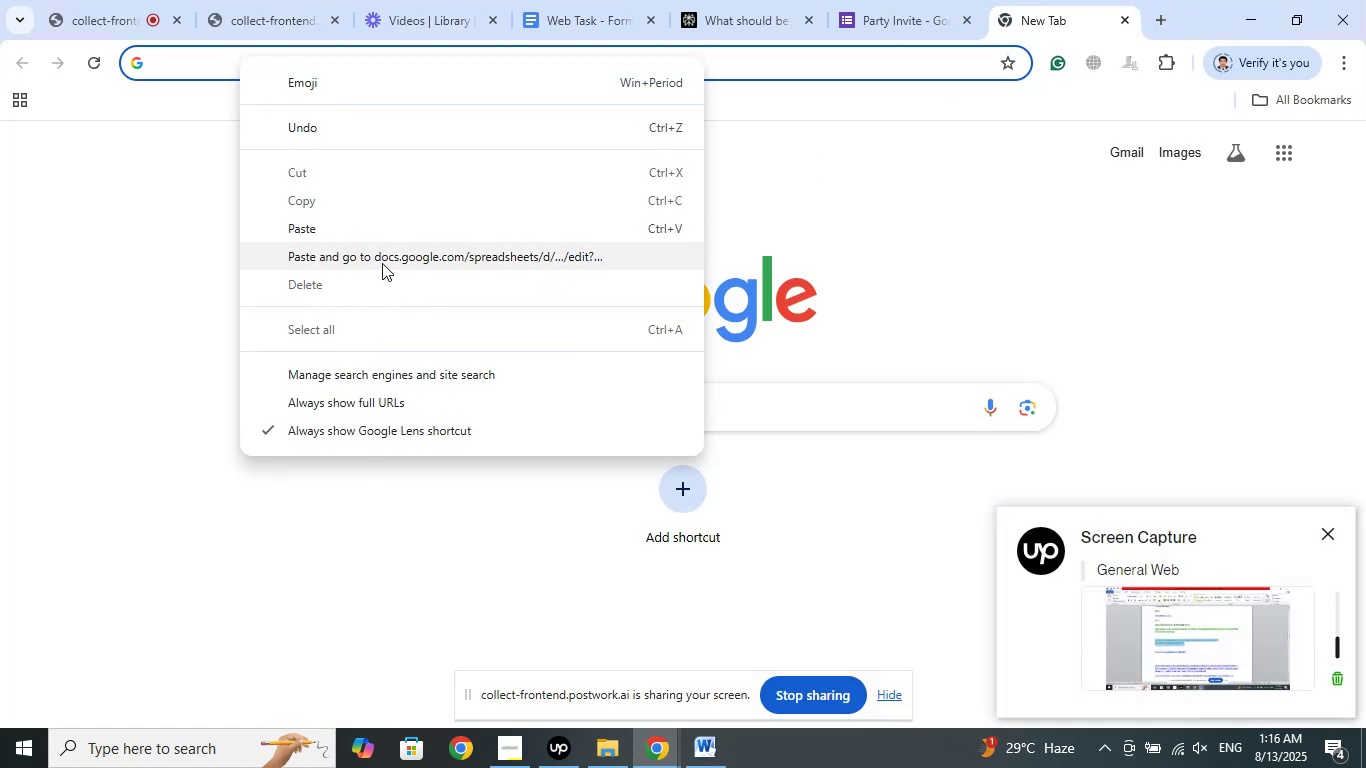 
left_click([376, 258])
 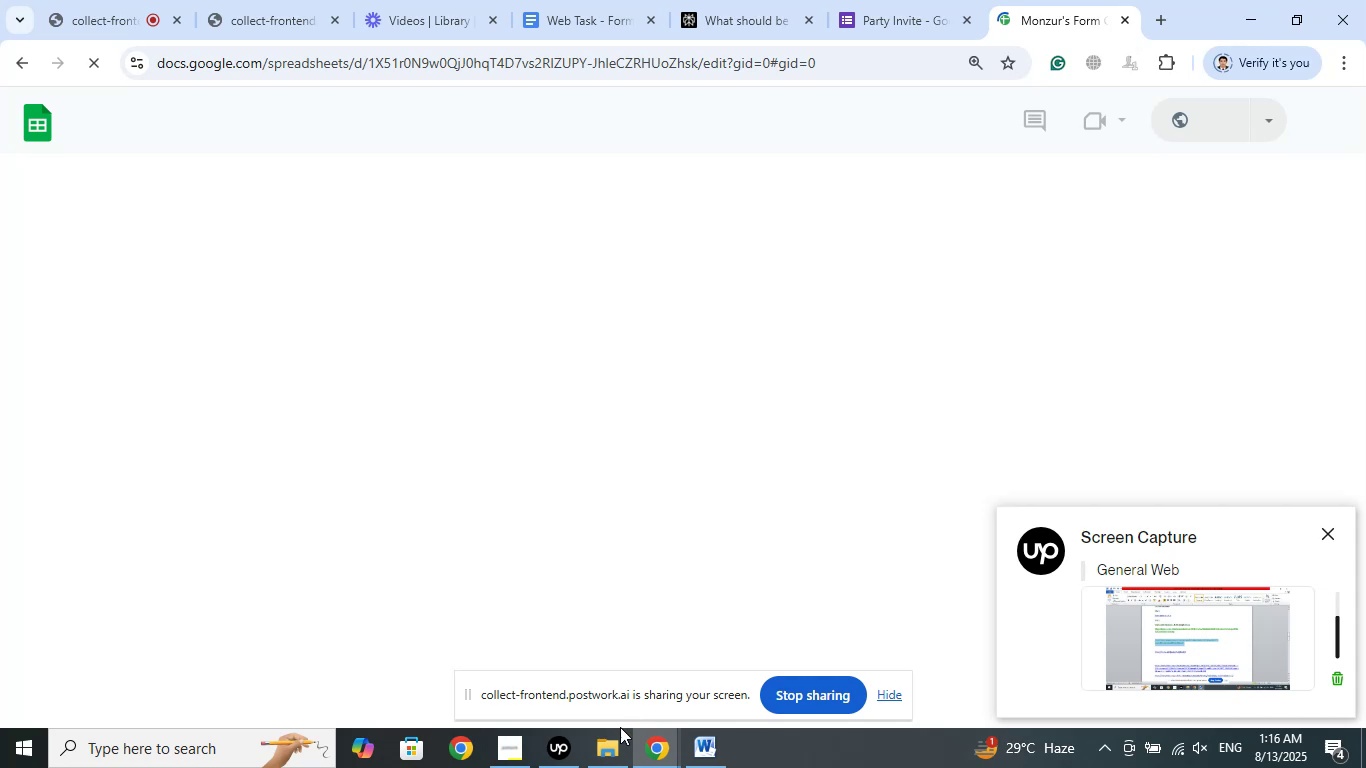 
left_click([560, 747])
 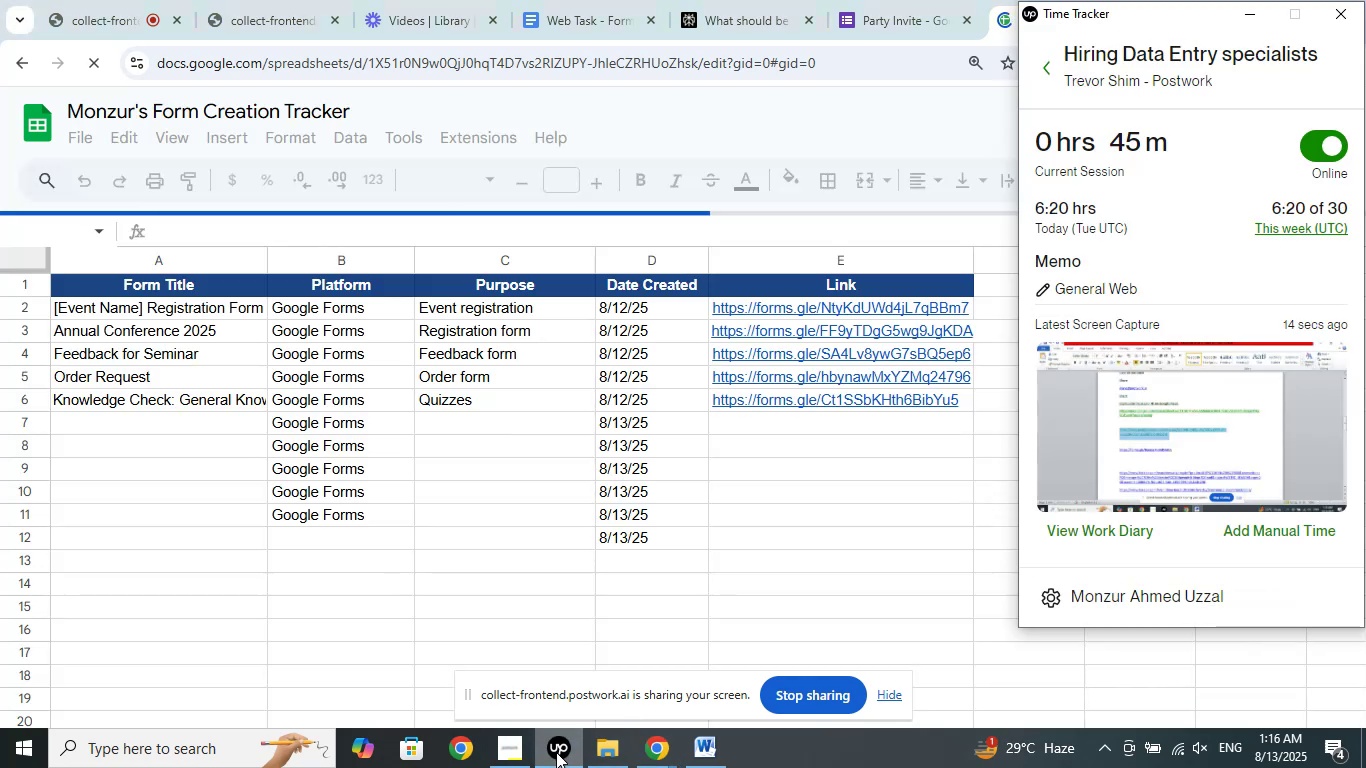 
wait(10.47)
 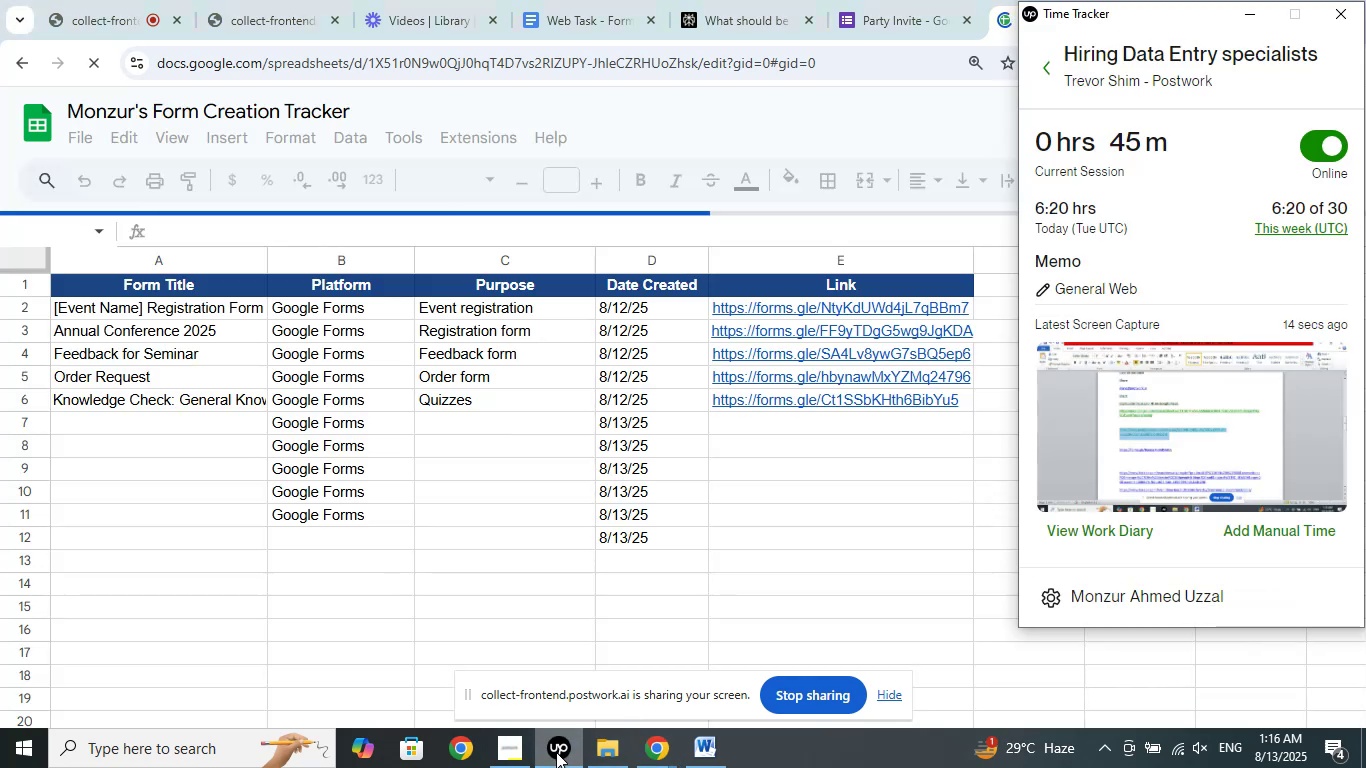 
left_click([1279, 762])
 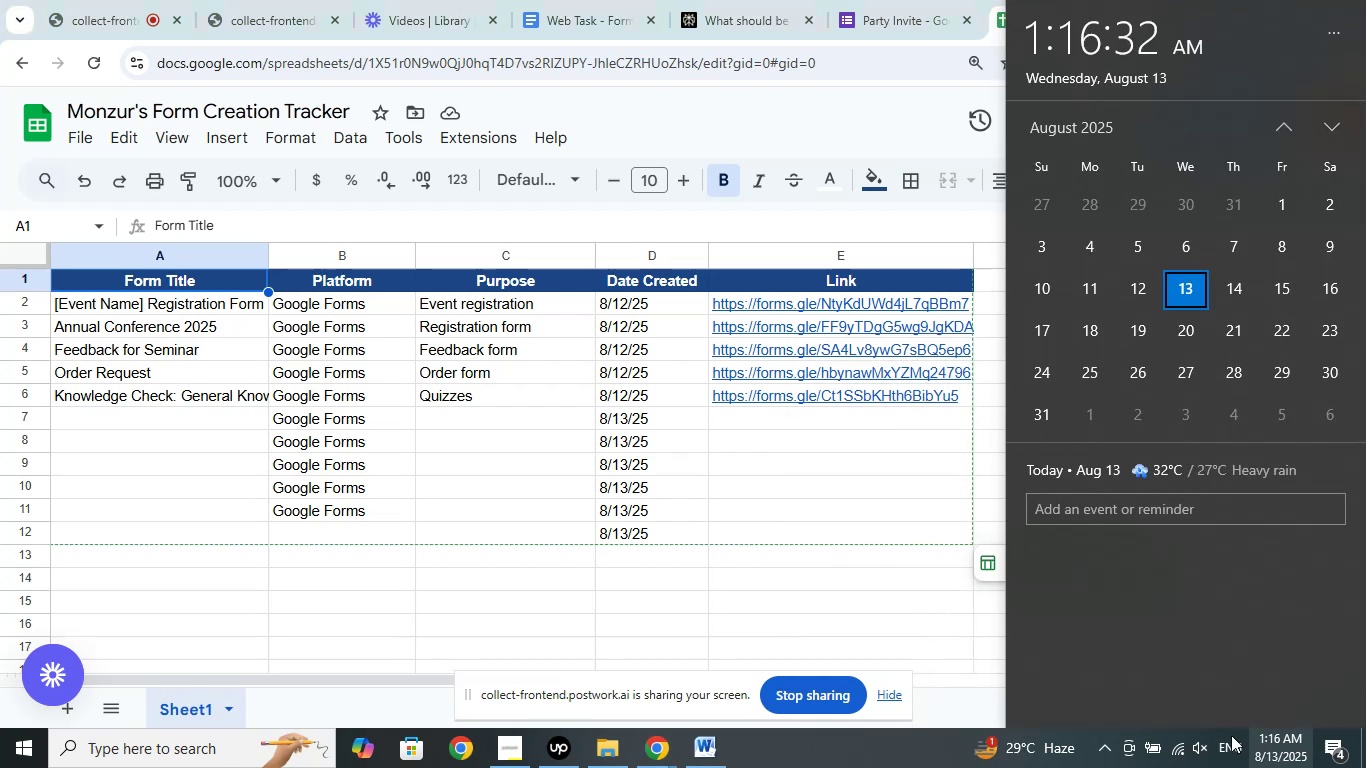 
left_click([844, 756])
 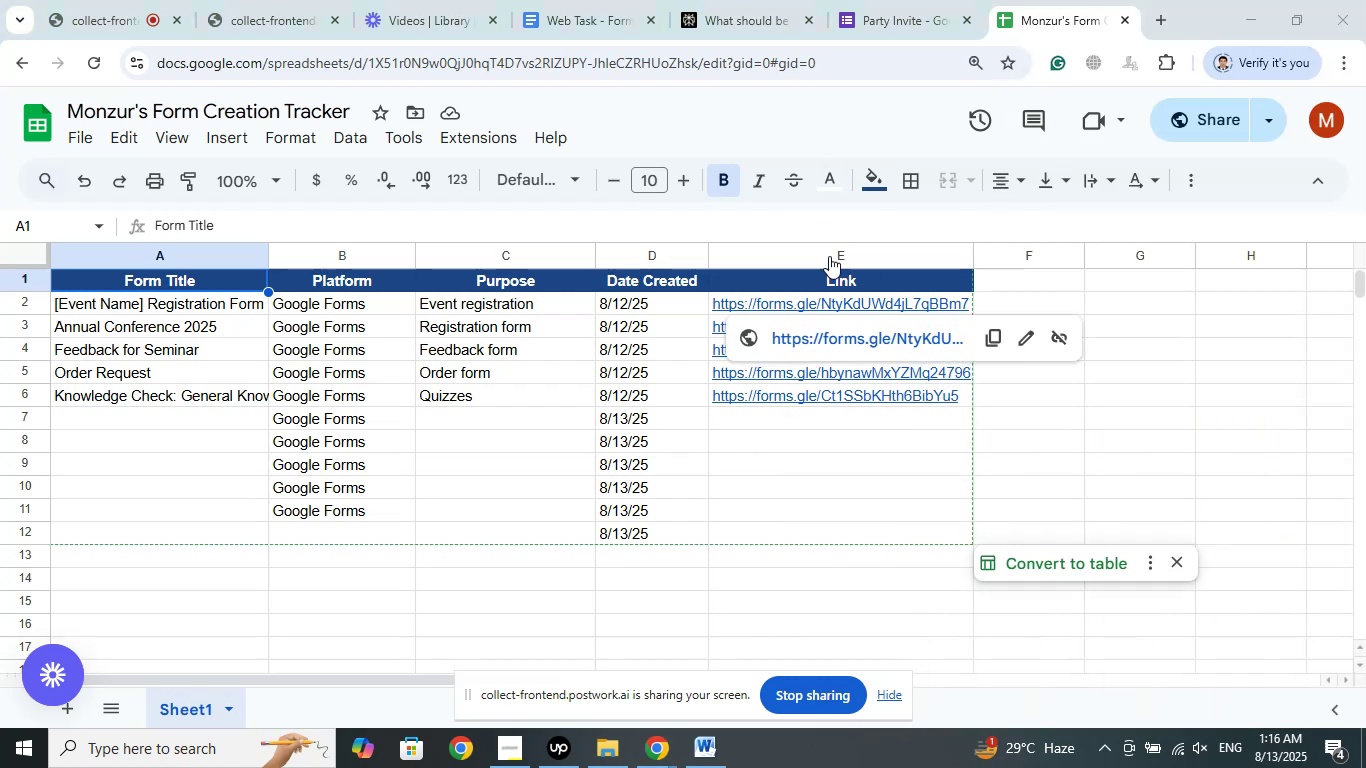 
left_click([904, 0])
 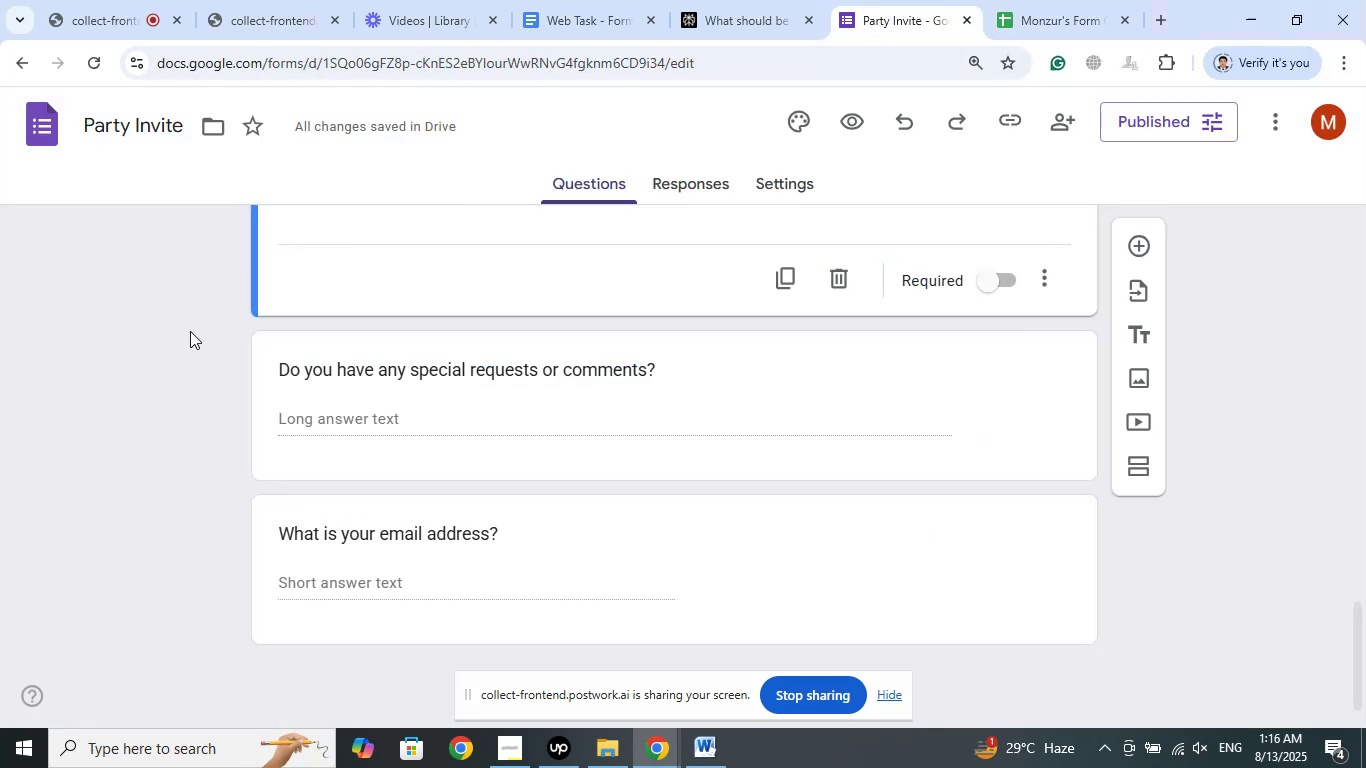 
scroll: coordinate [176, 366], scroll_direction: up, amount: 13.0
 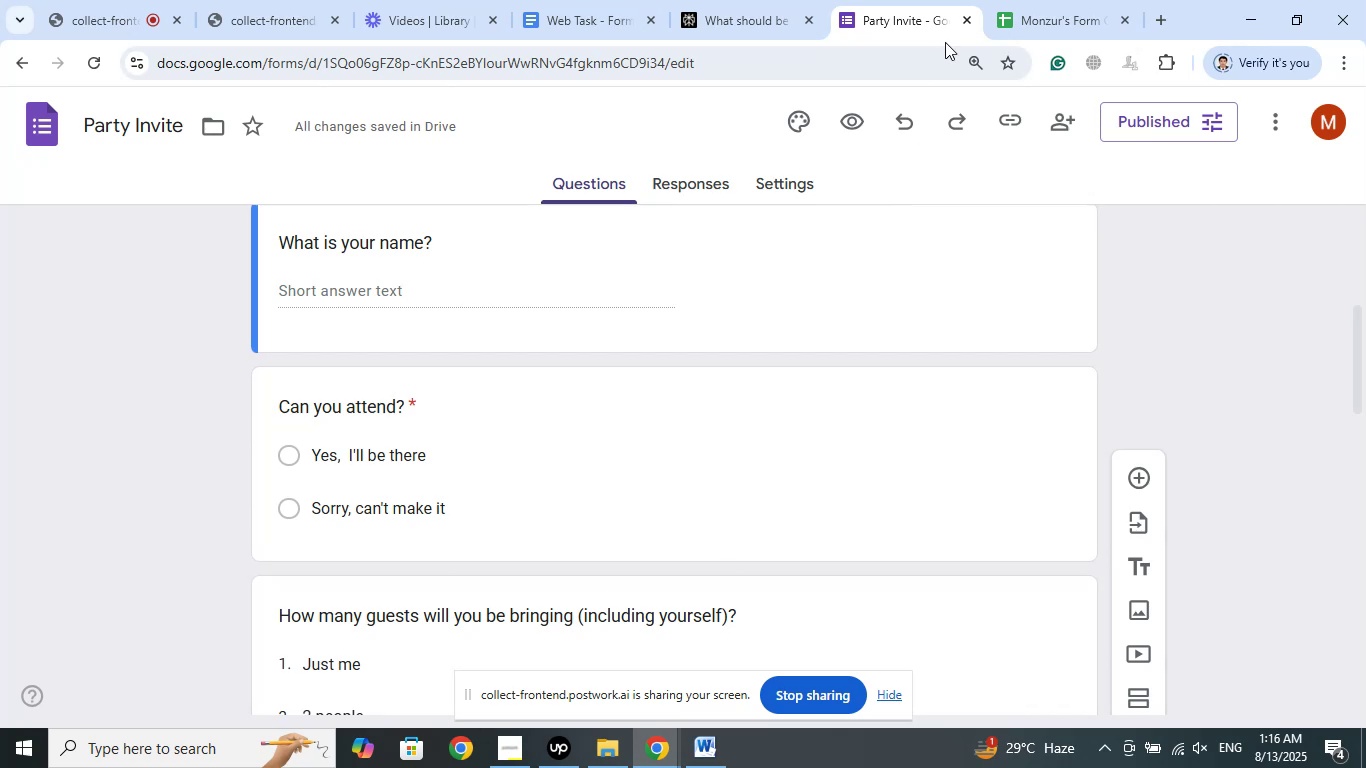 
left_click([1061, 0])
 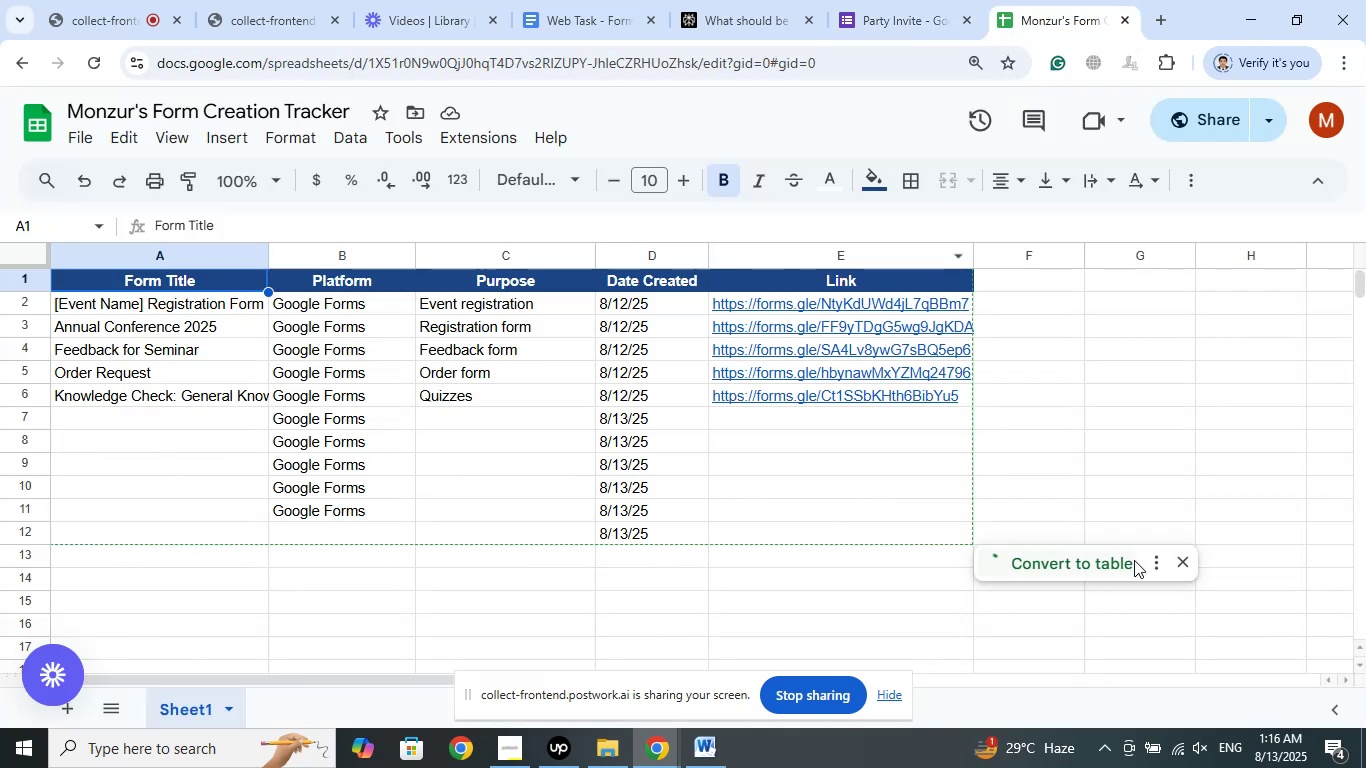 
left_click([1186, 562])
 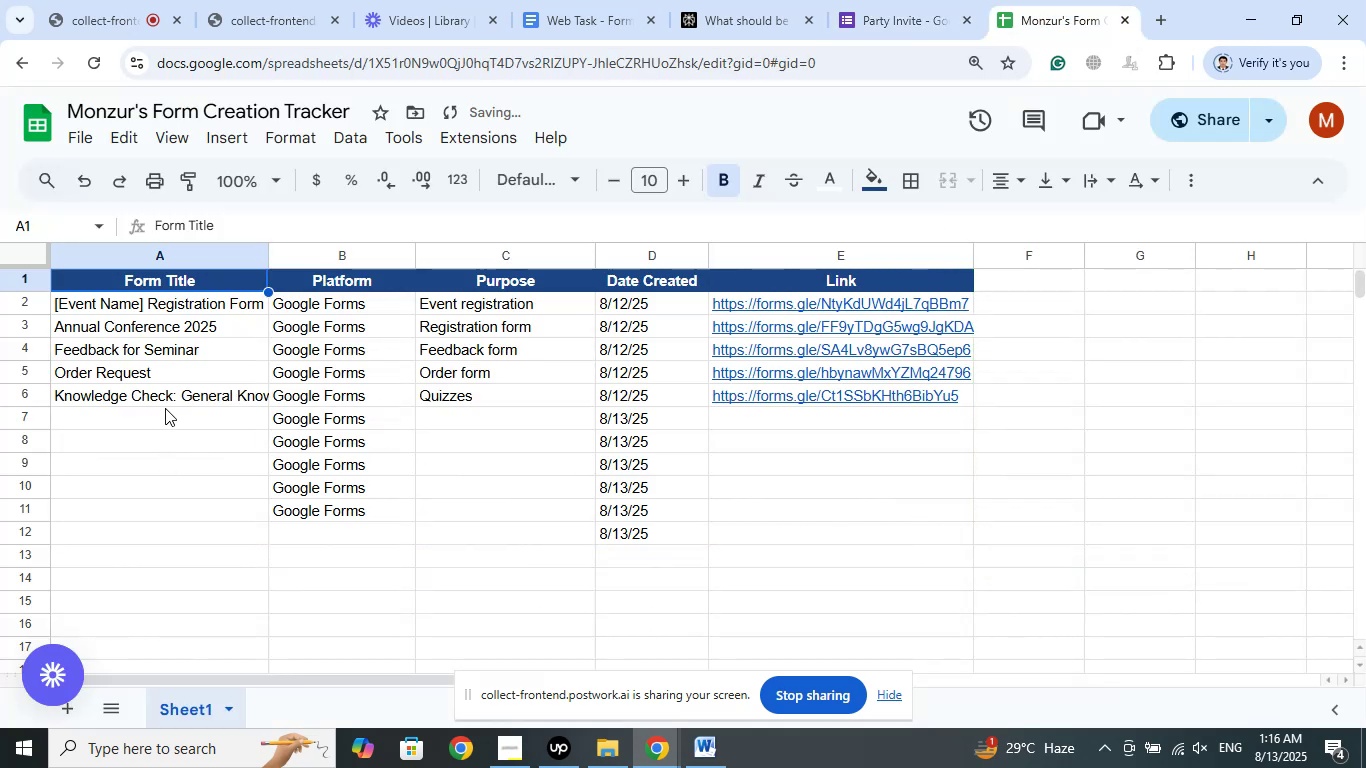 
left_click([165, 424])
 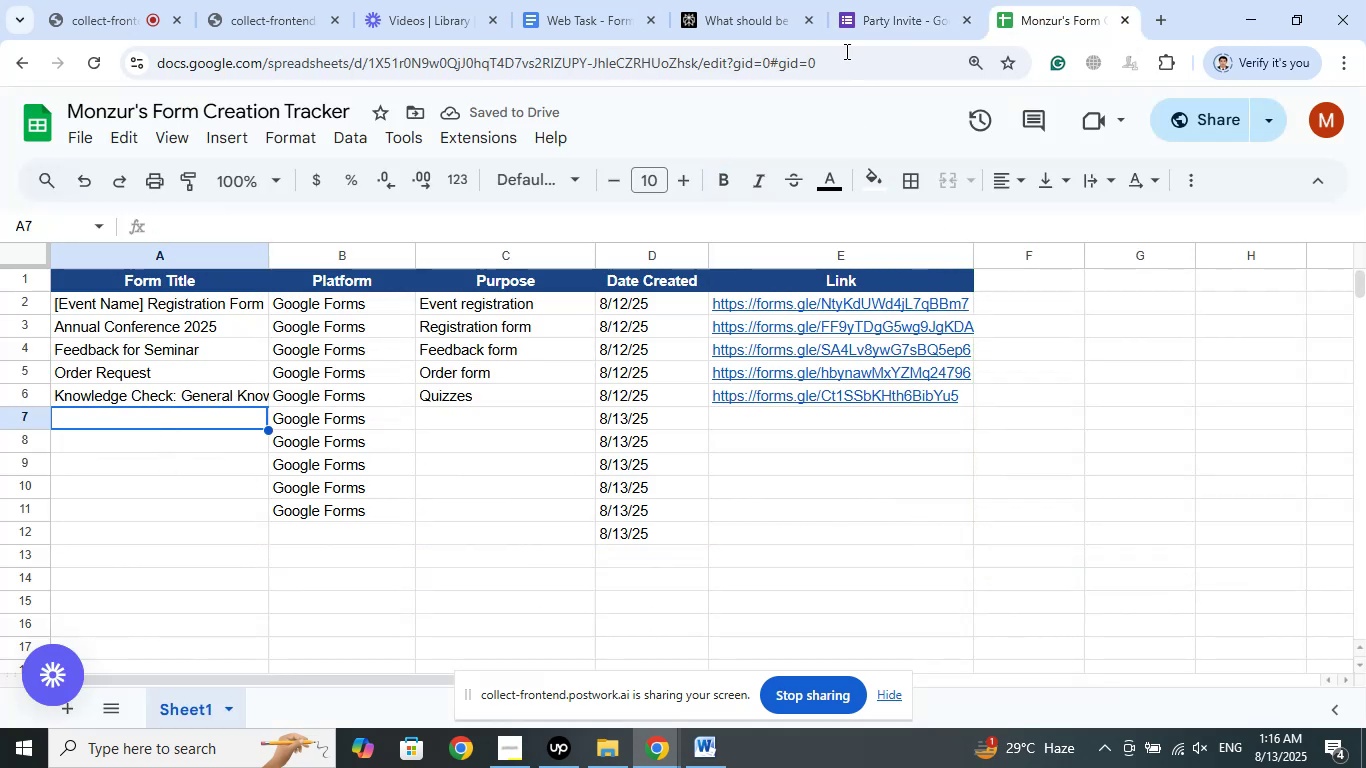 
left_click([870, 0])
 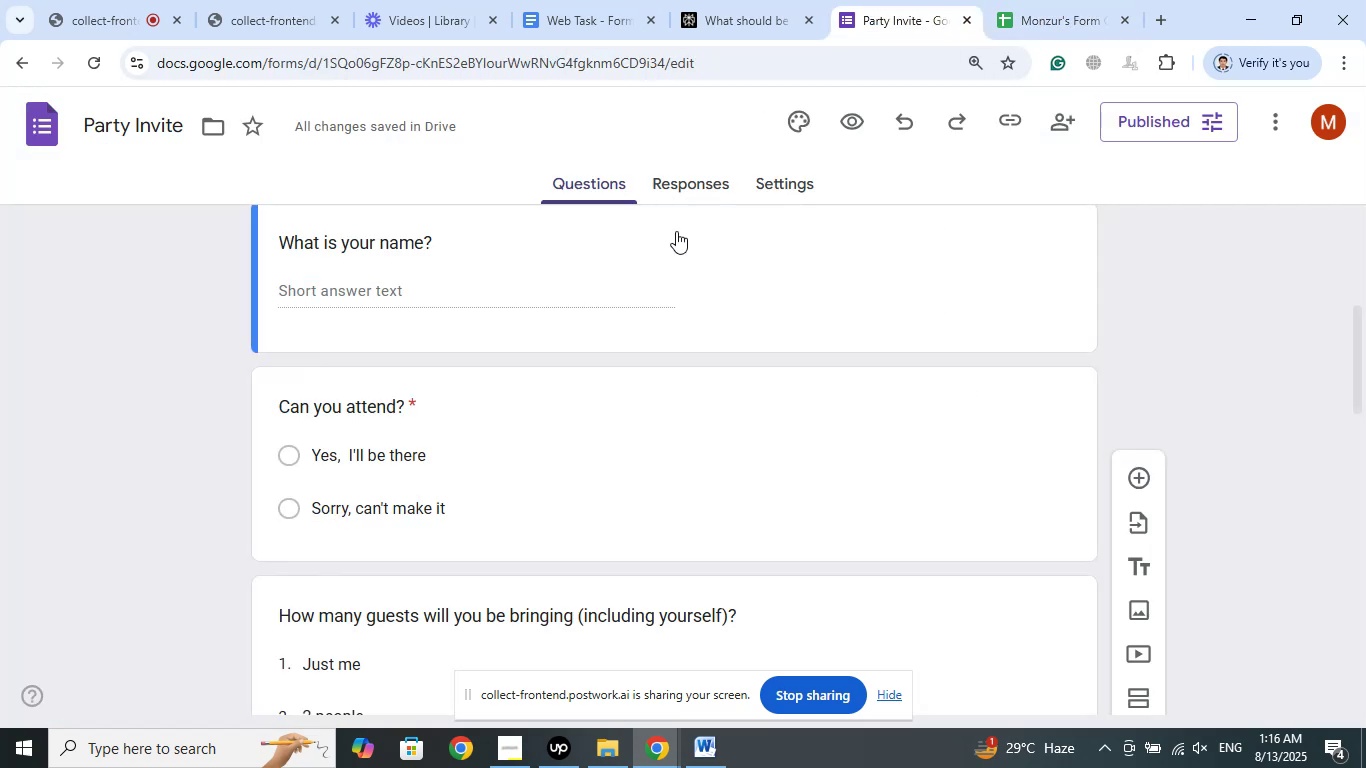 
scroll: coordinate [639, 365], scroll_direction: up, amount: 14.0
 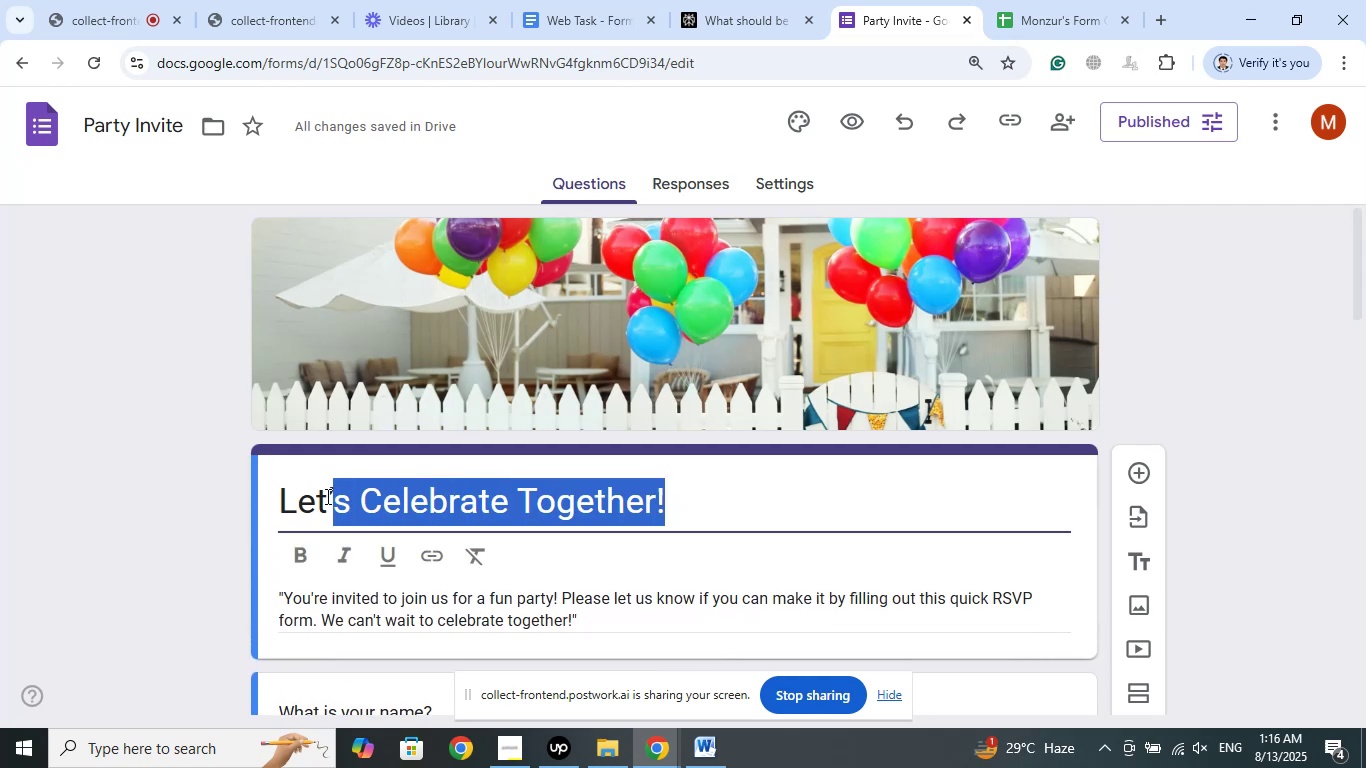 
right_click([337, 503])
 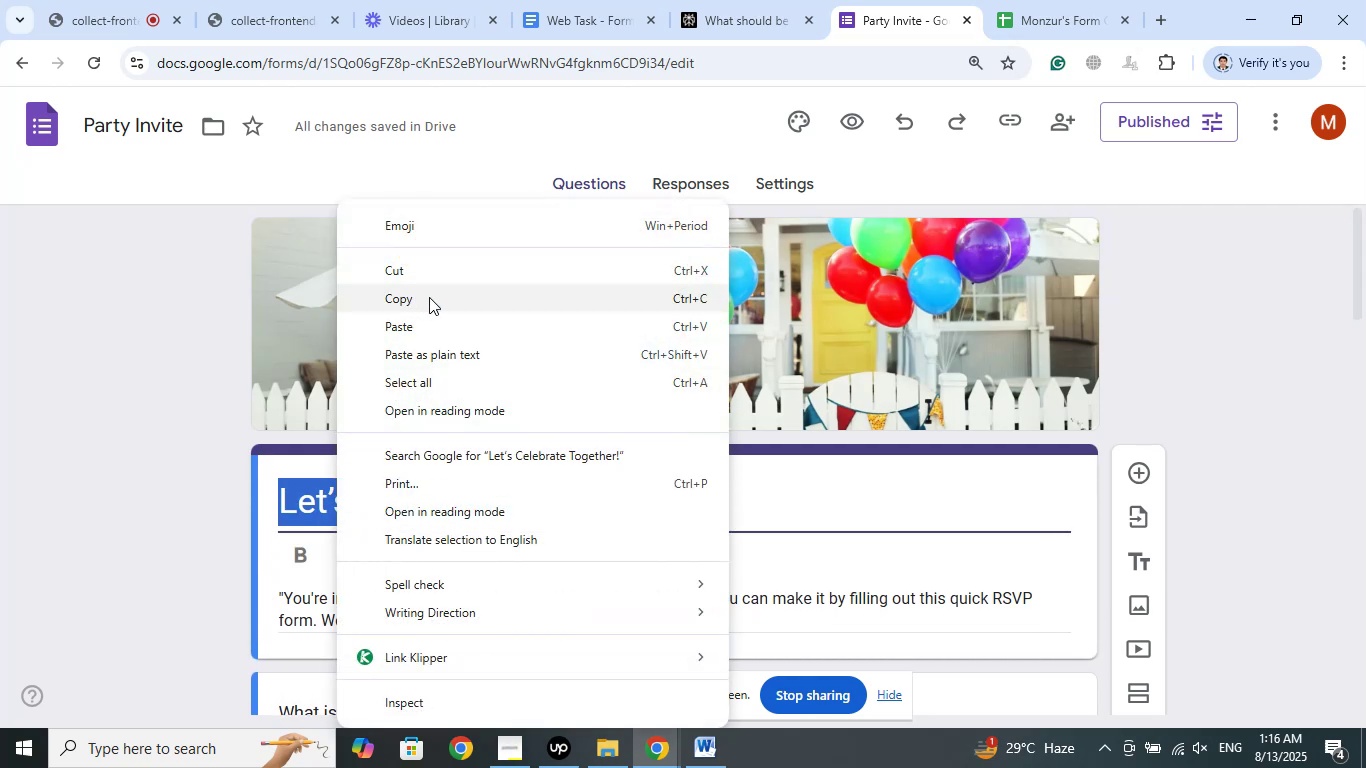 
left_click([432, 297])
 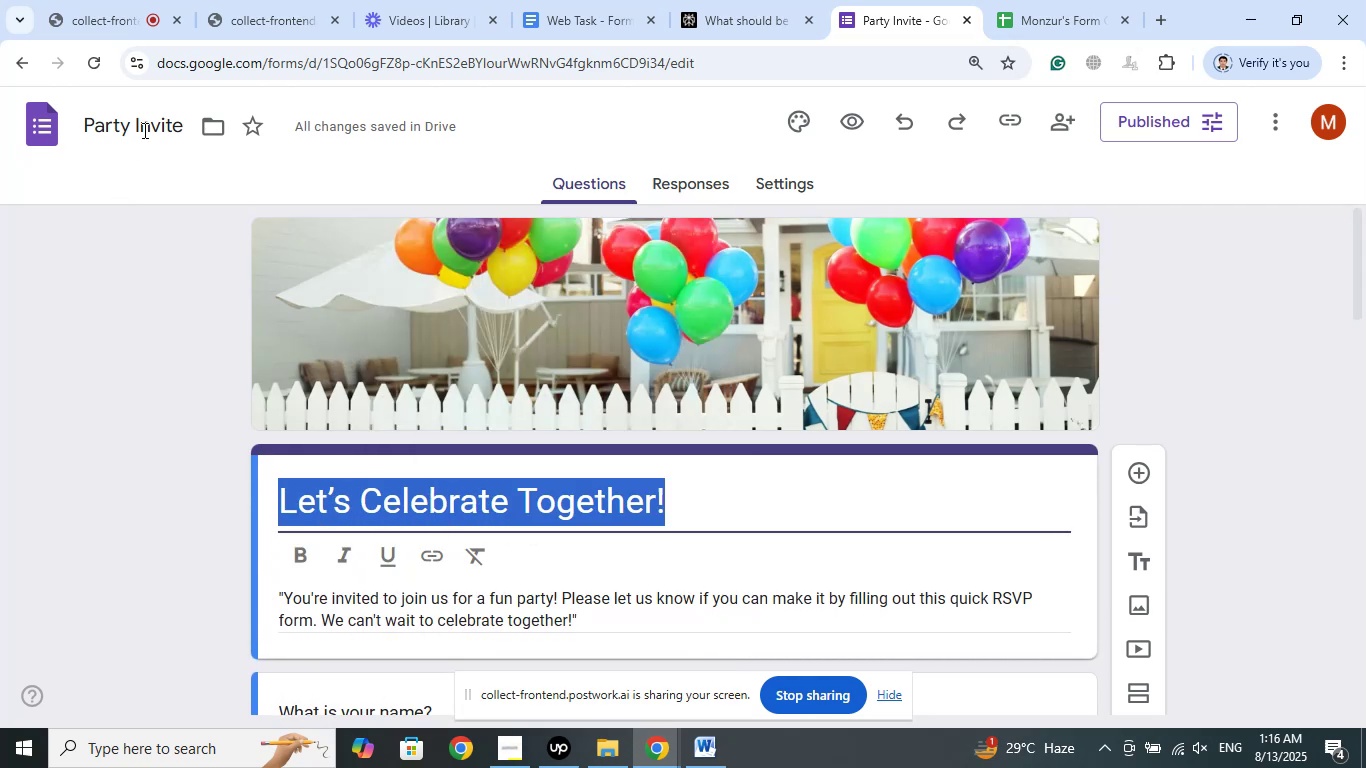 
left_click([143, 130])
 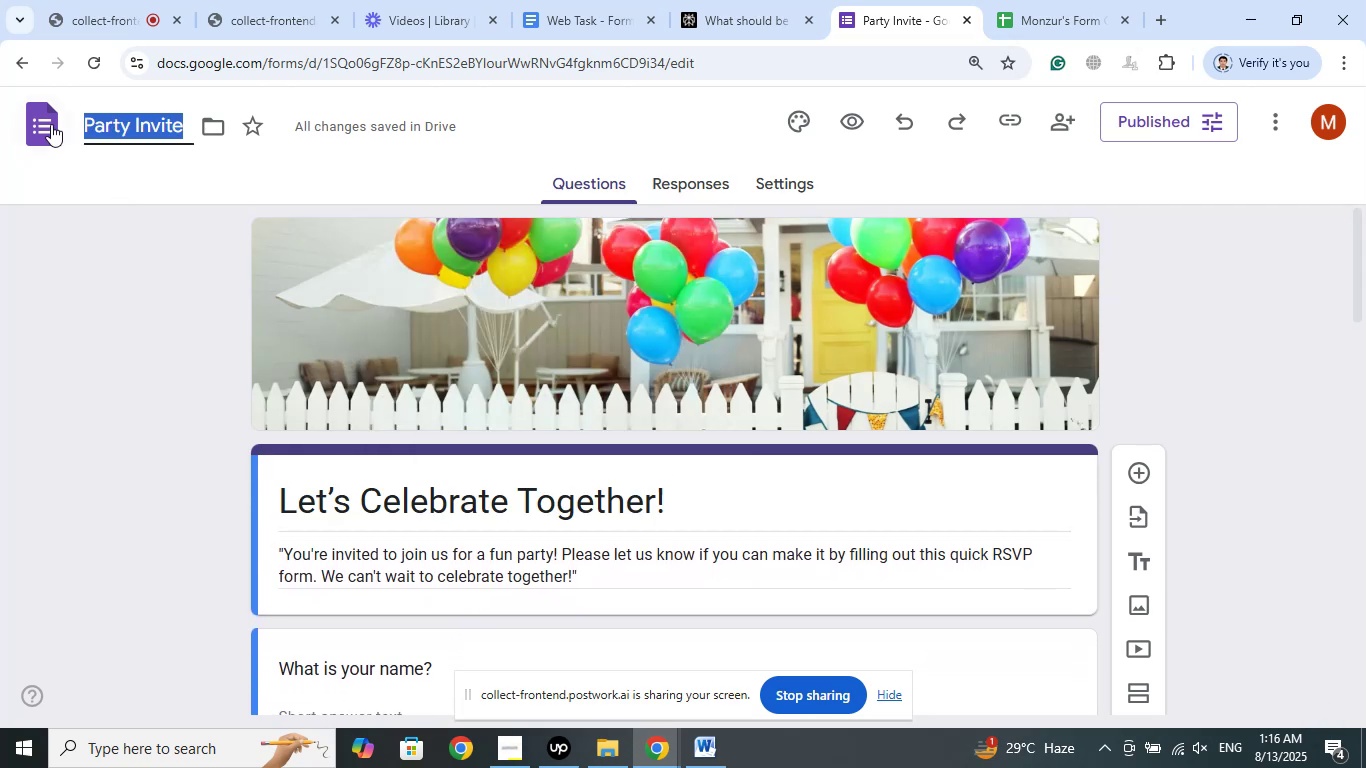 
right_click([148, 126])
 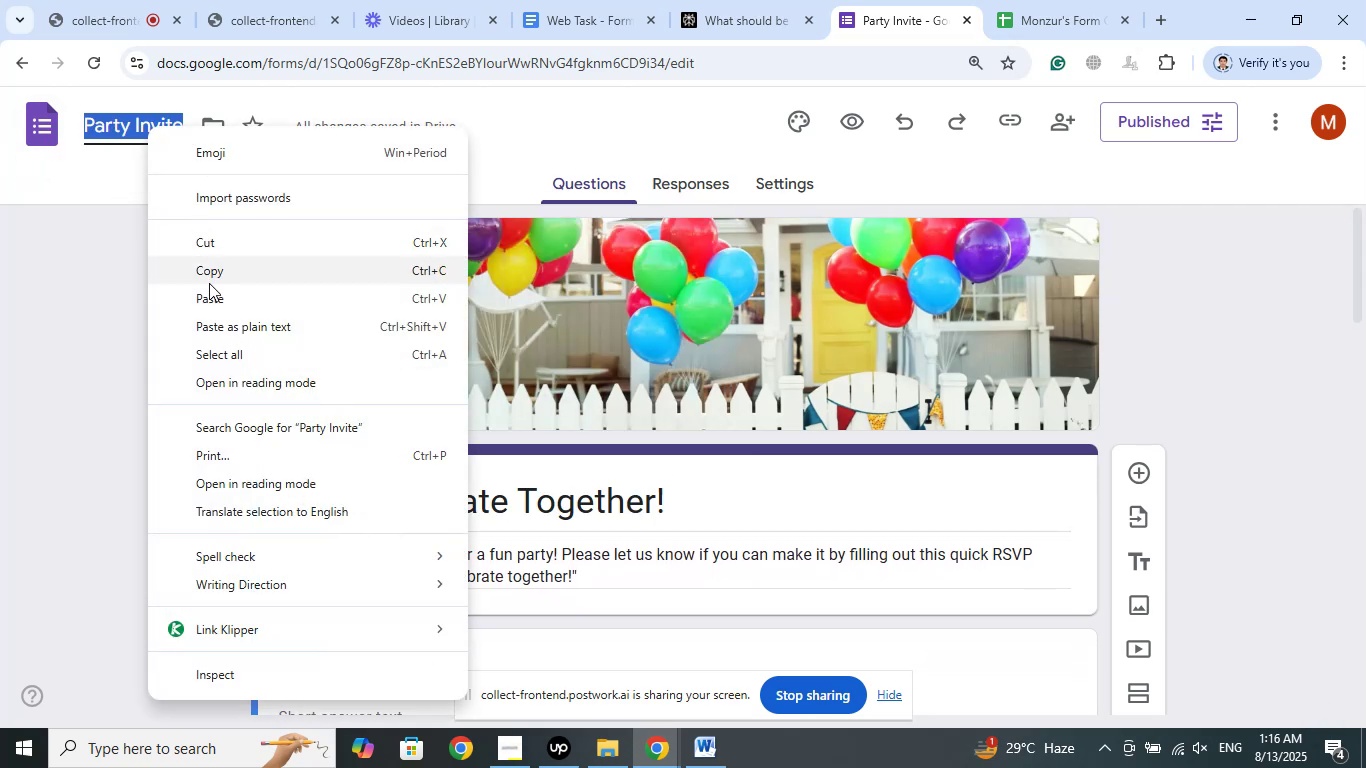 
left_click([209, 303])
 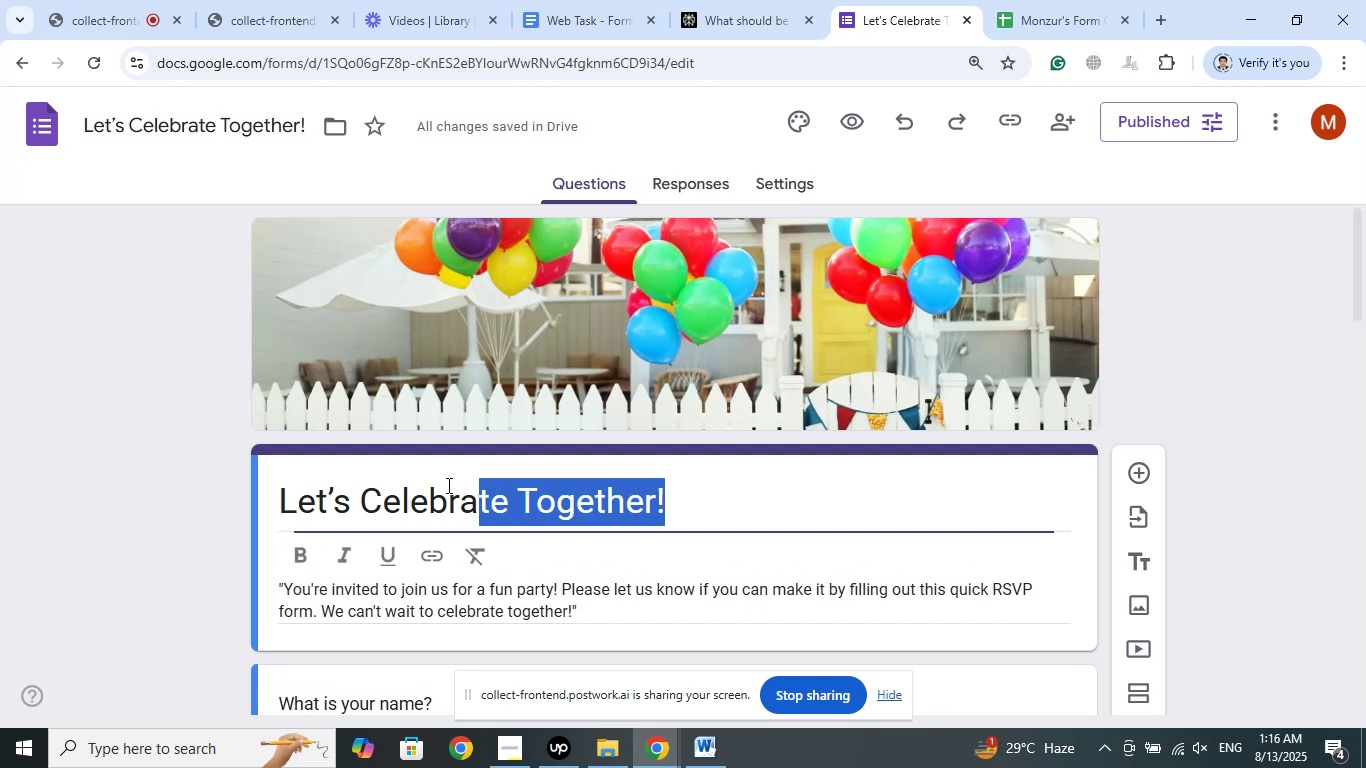 
right_click([353, 494])
 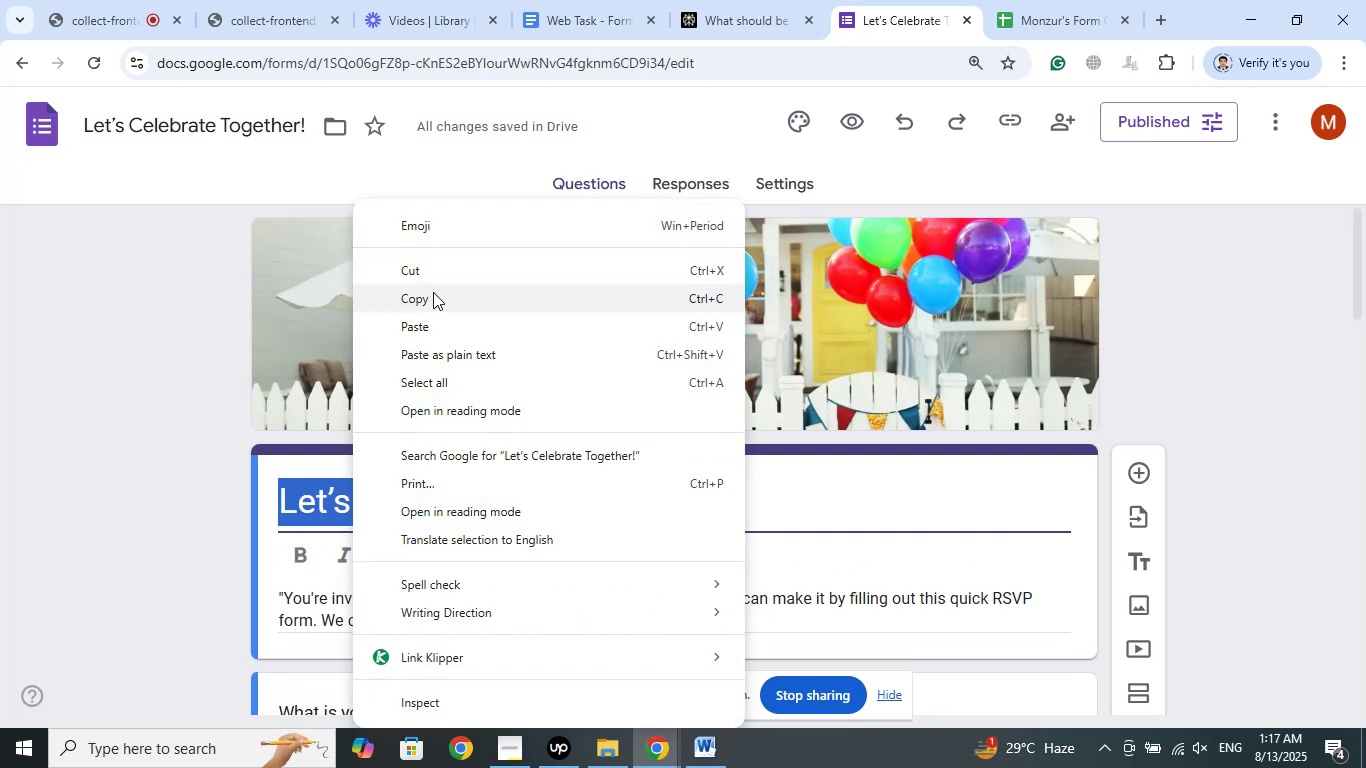 
left_click([433, 297])
 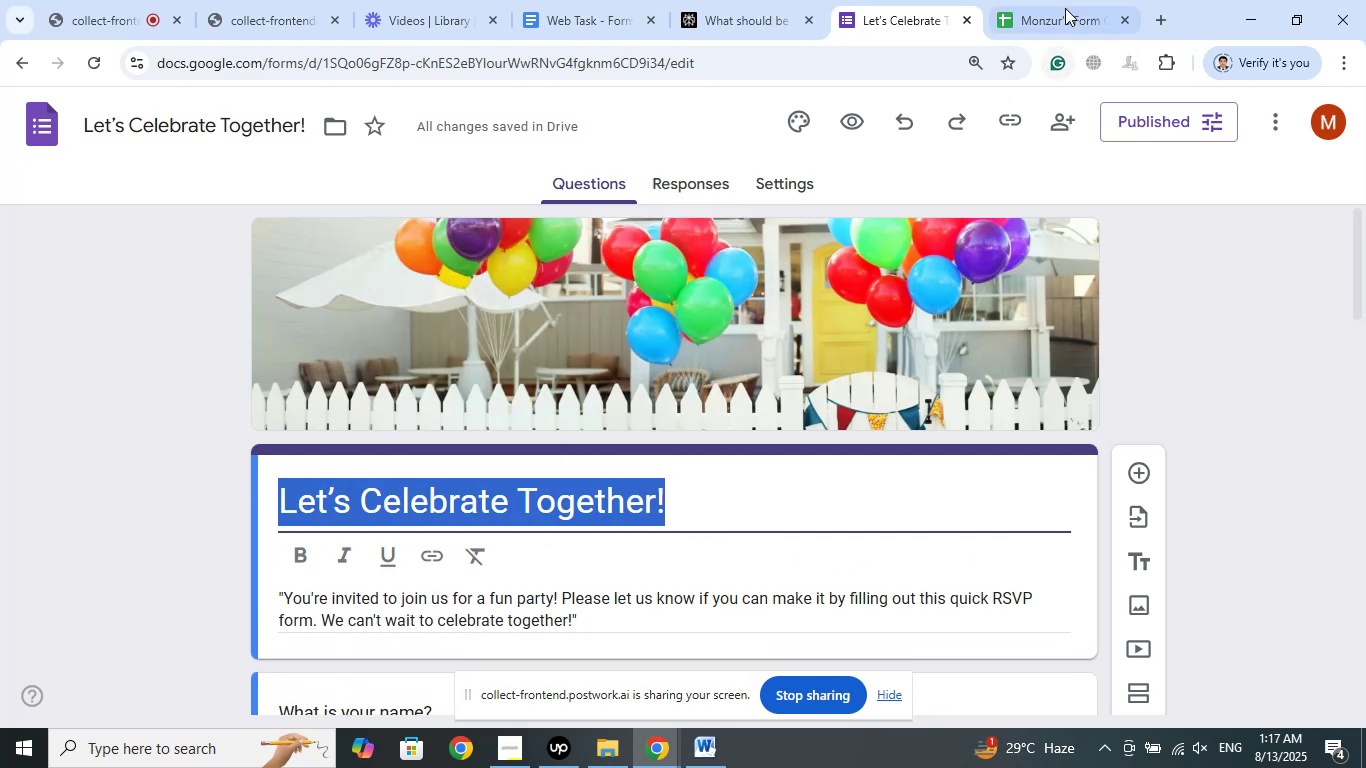 
left_click([1065, 0])
 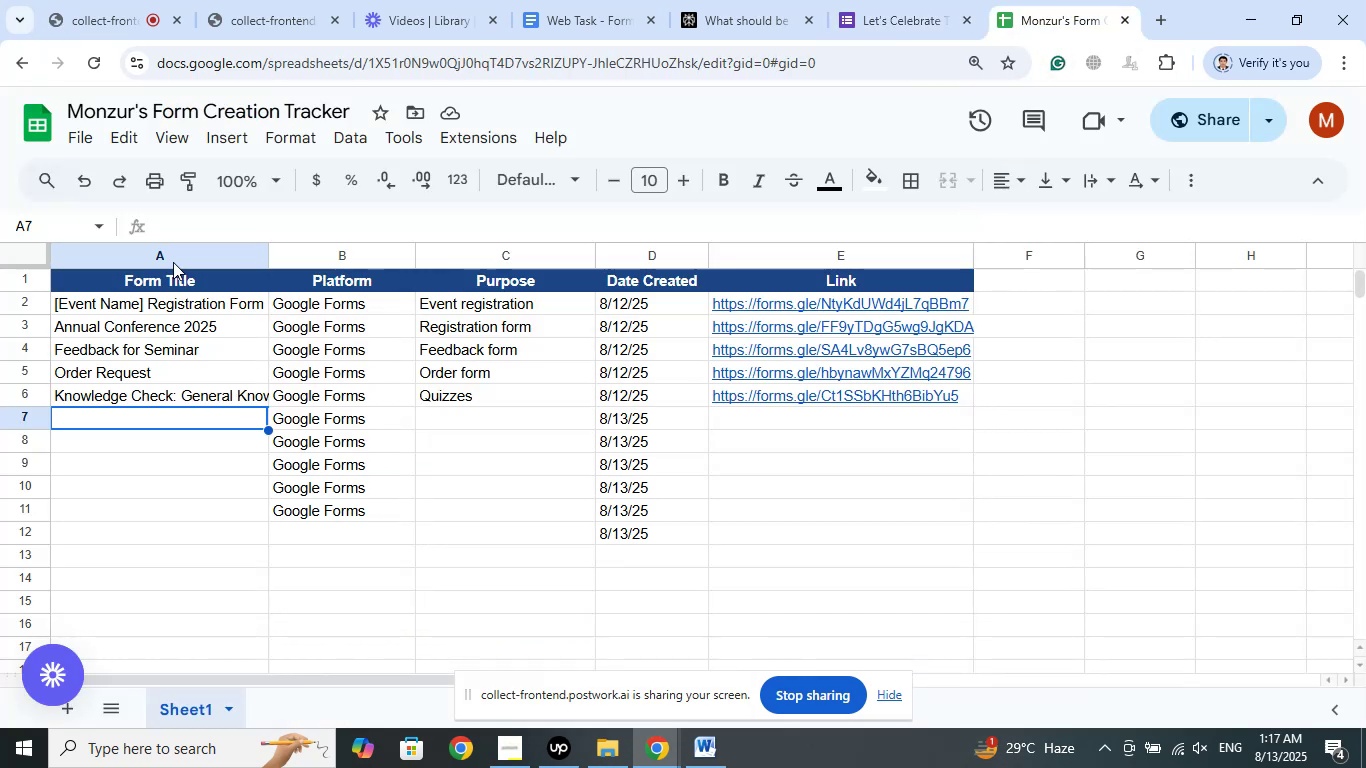 
left_click([193, 216])
 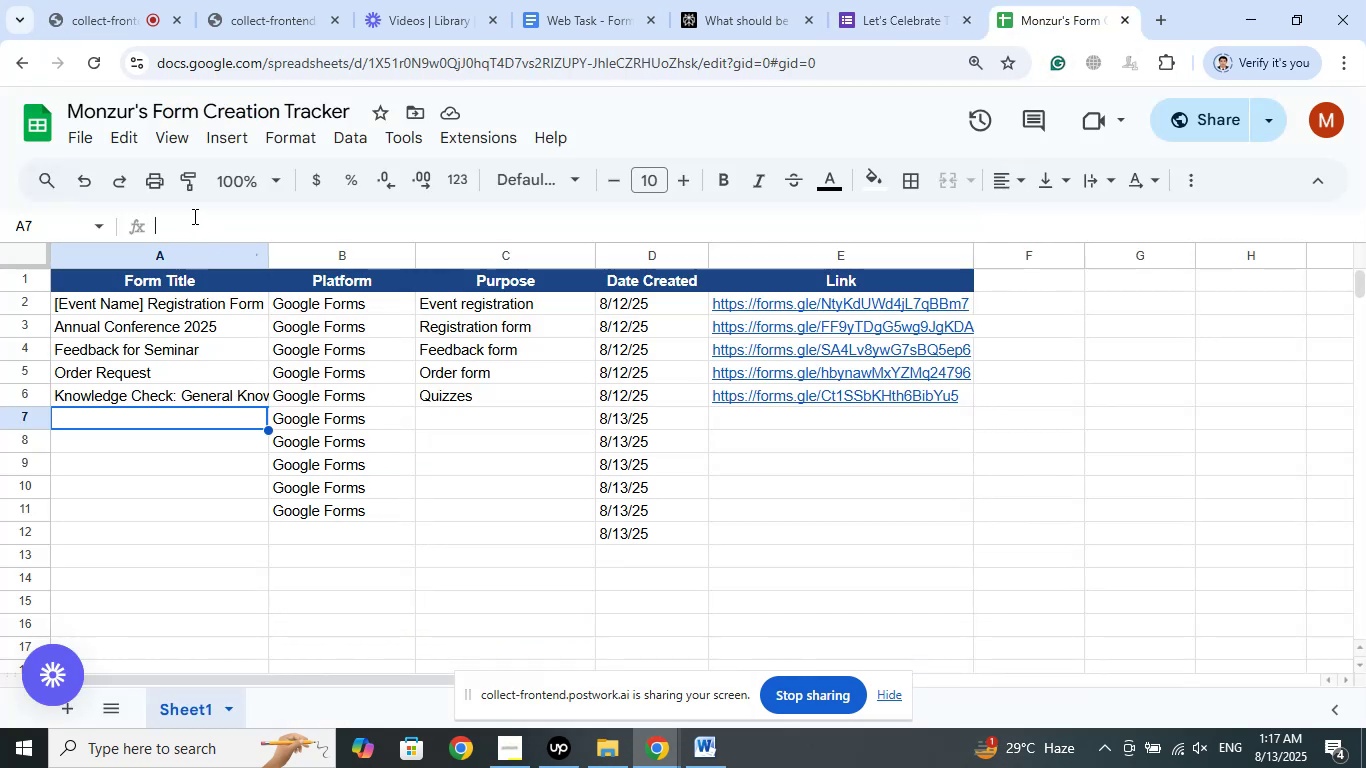 
right_click([193, 216])
 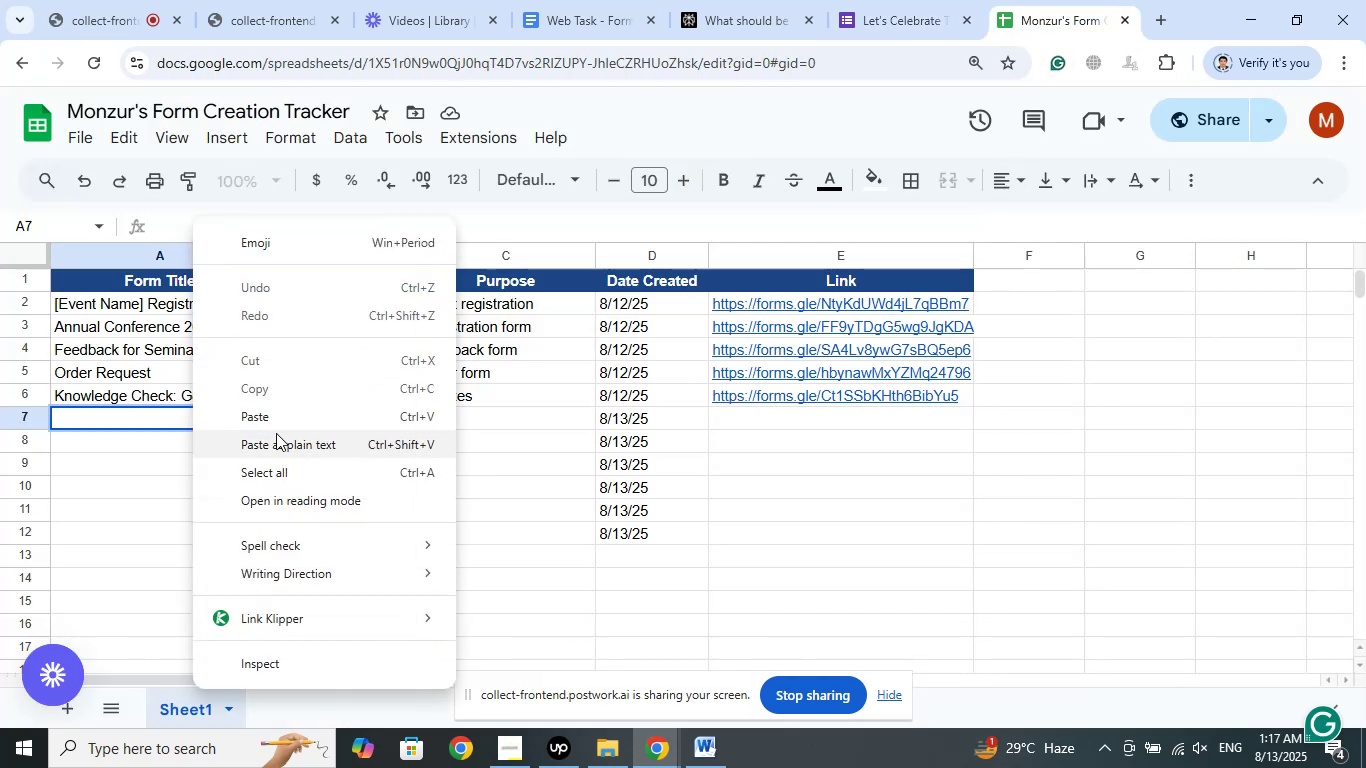 
left_click([274, 416])
 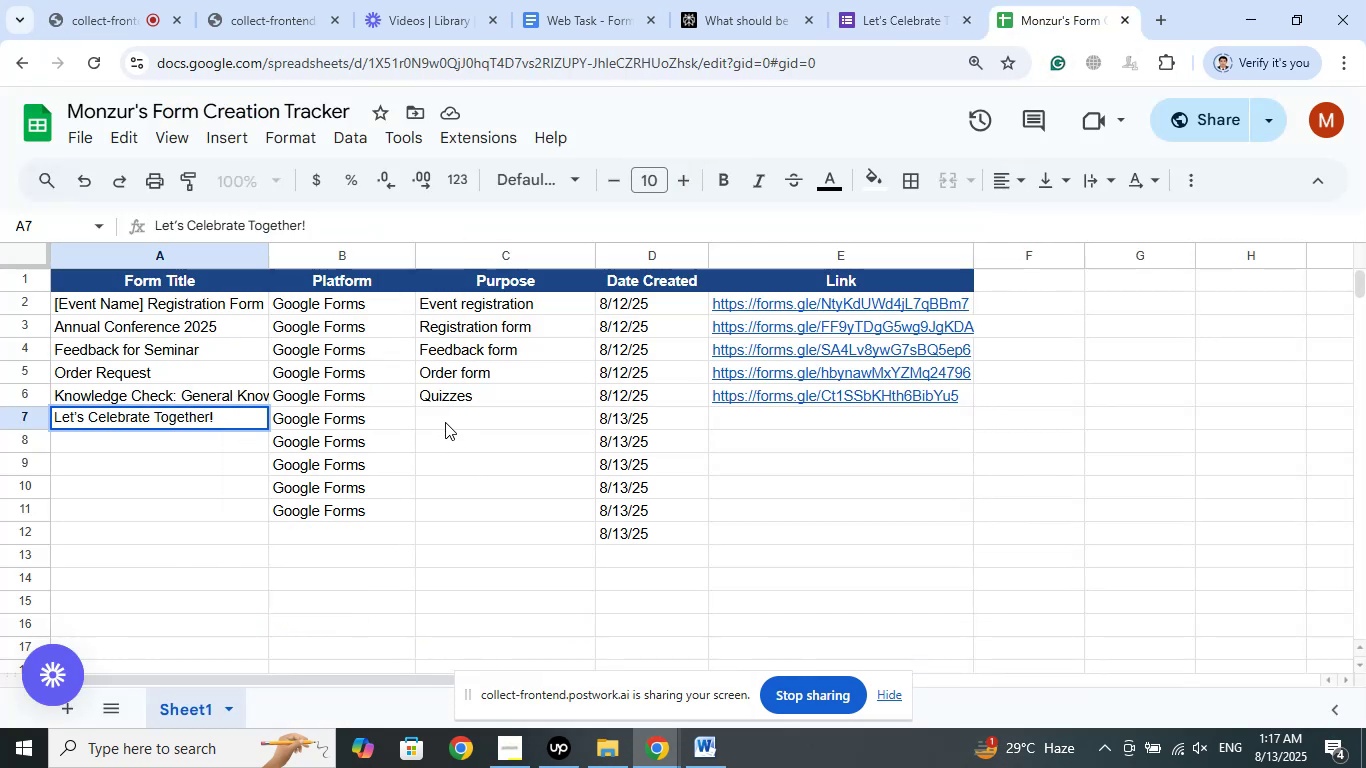 
left_click([445, 409])
 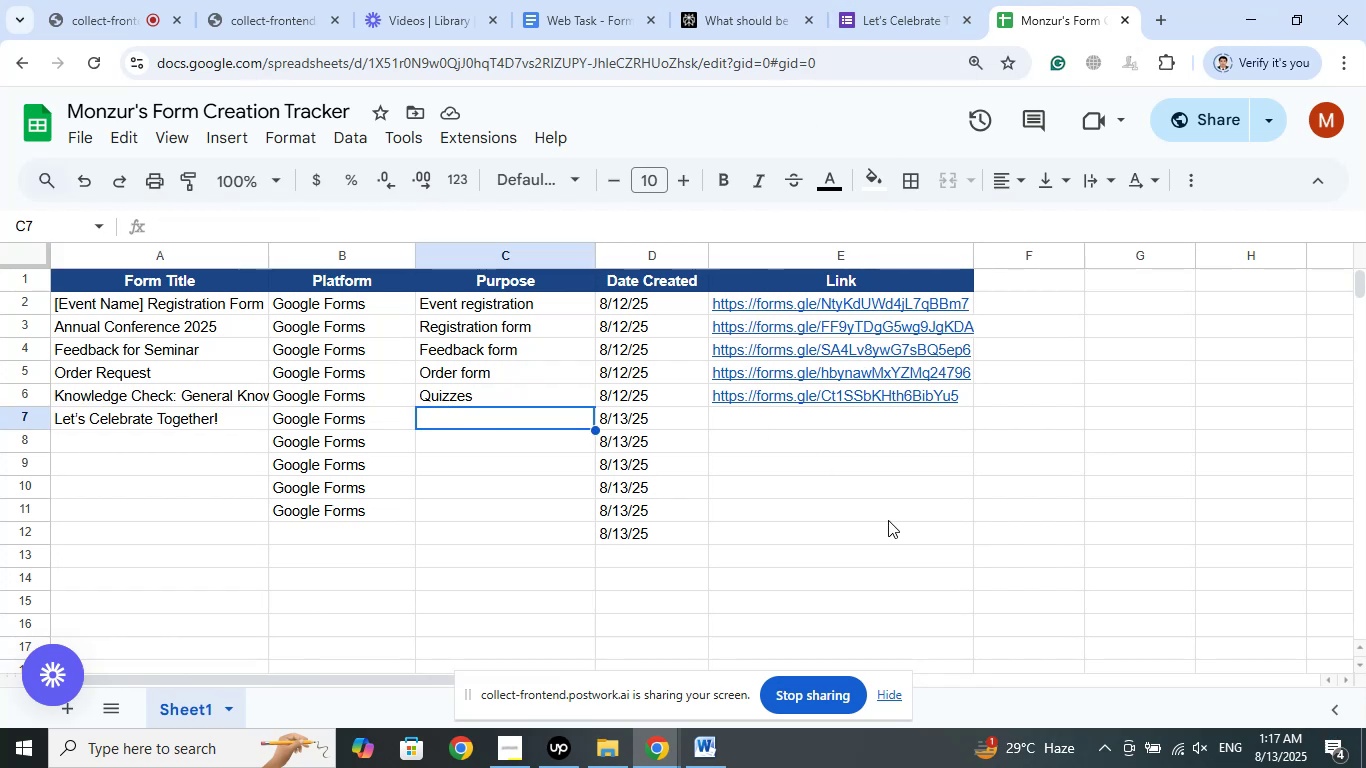 
wait(7.89)
 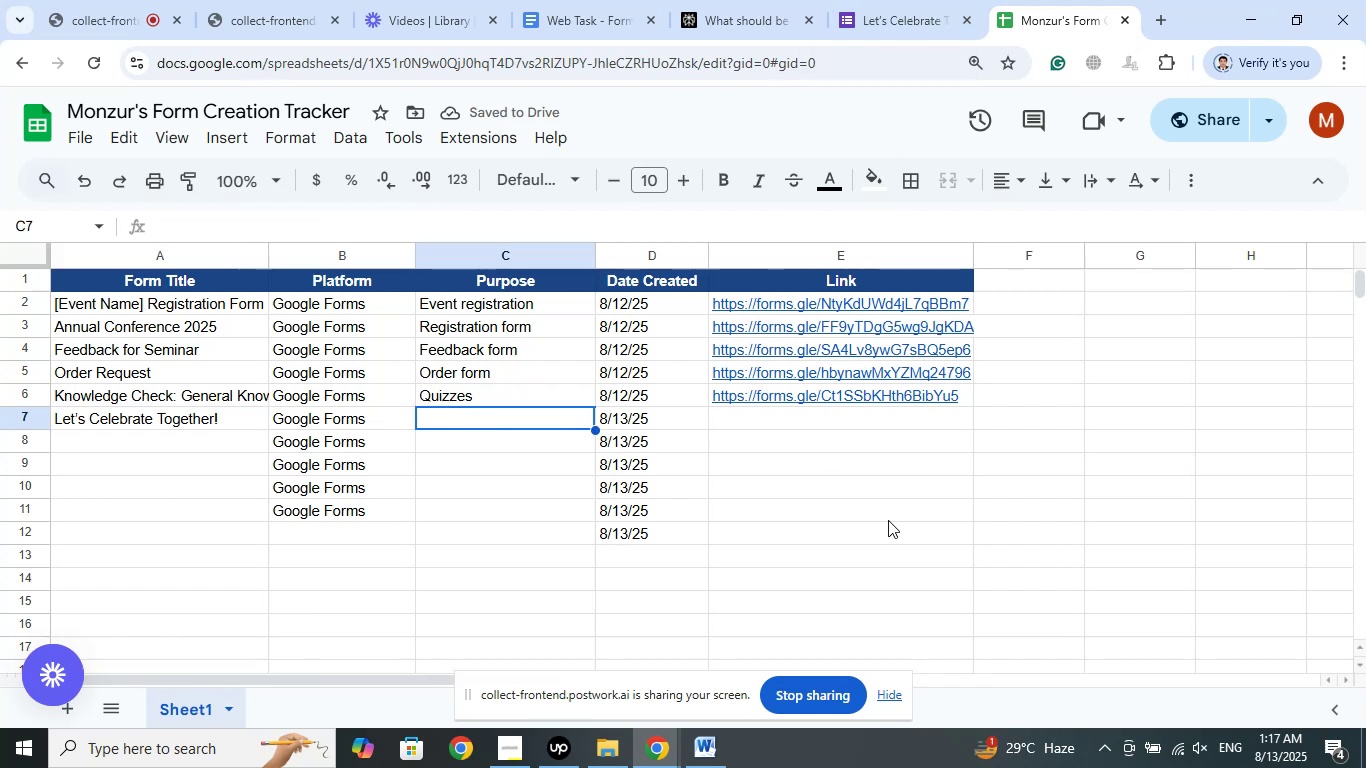 
type(Party Invite)
 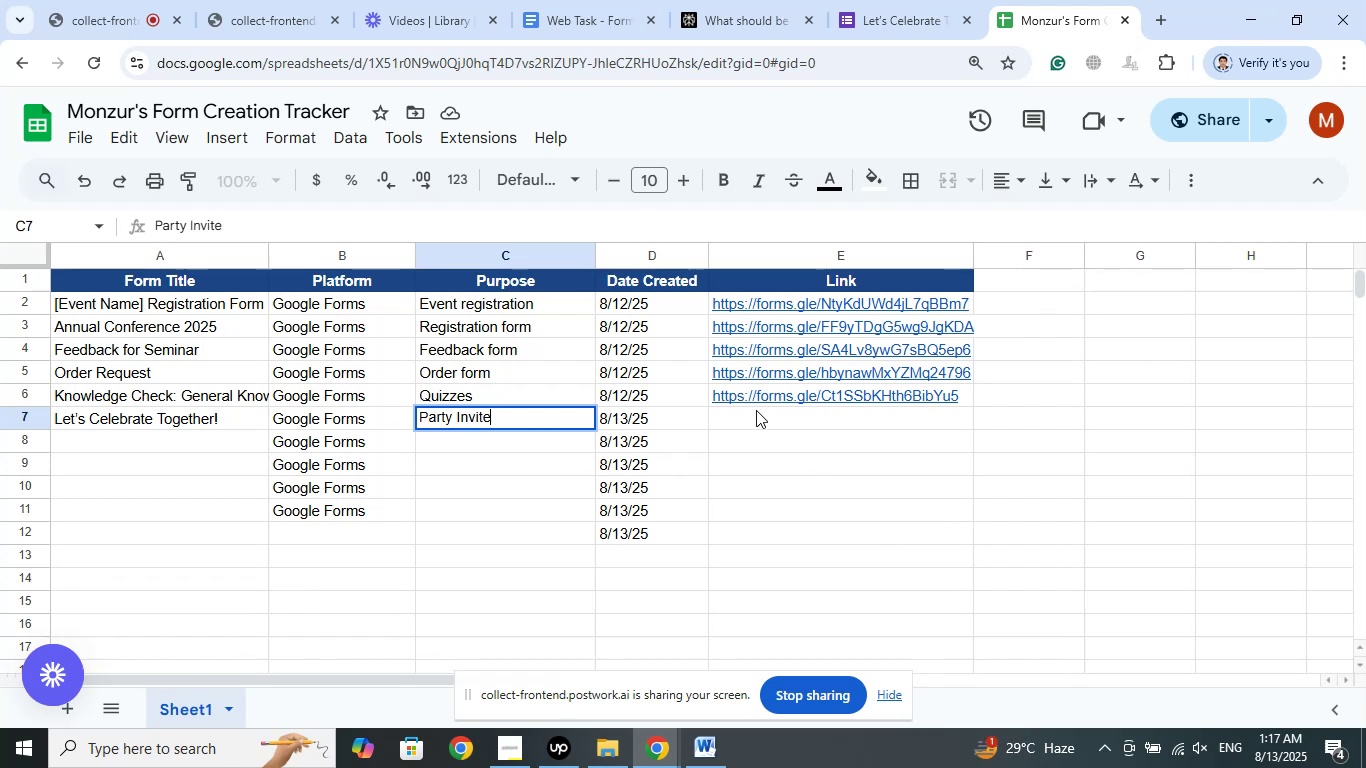 
left_click([757, 420])
 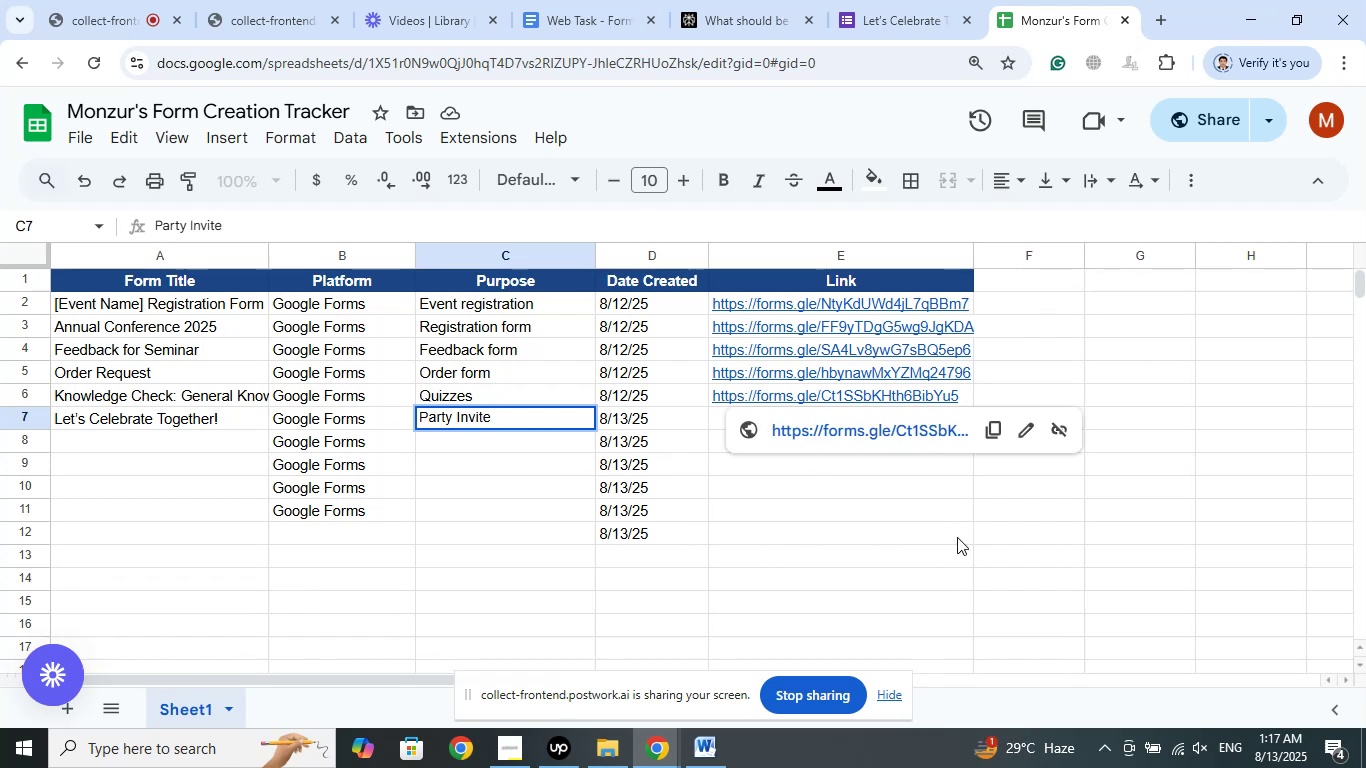 
left_click([1097, 510])
 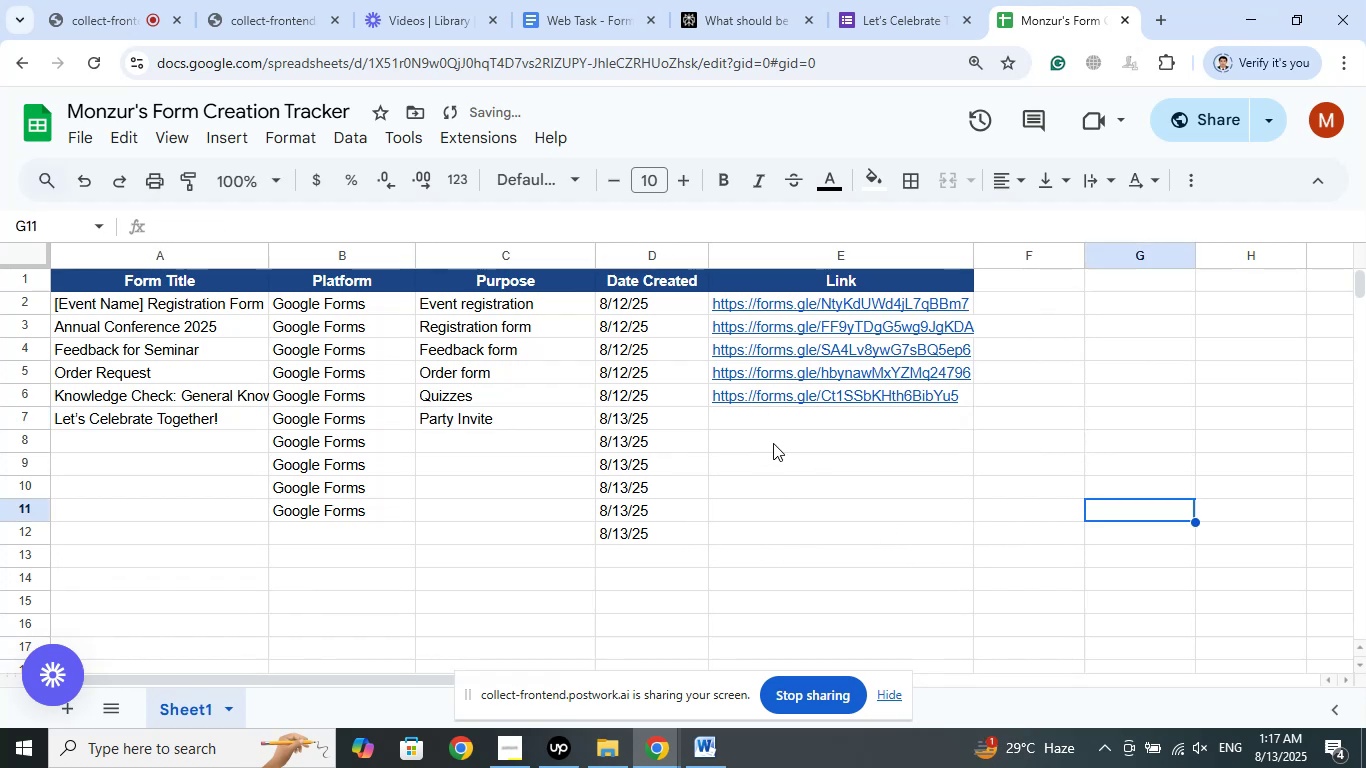 
left_click([784, 426])
 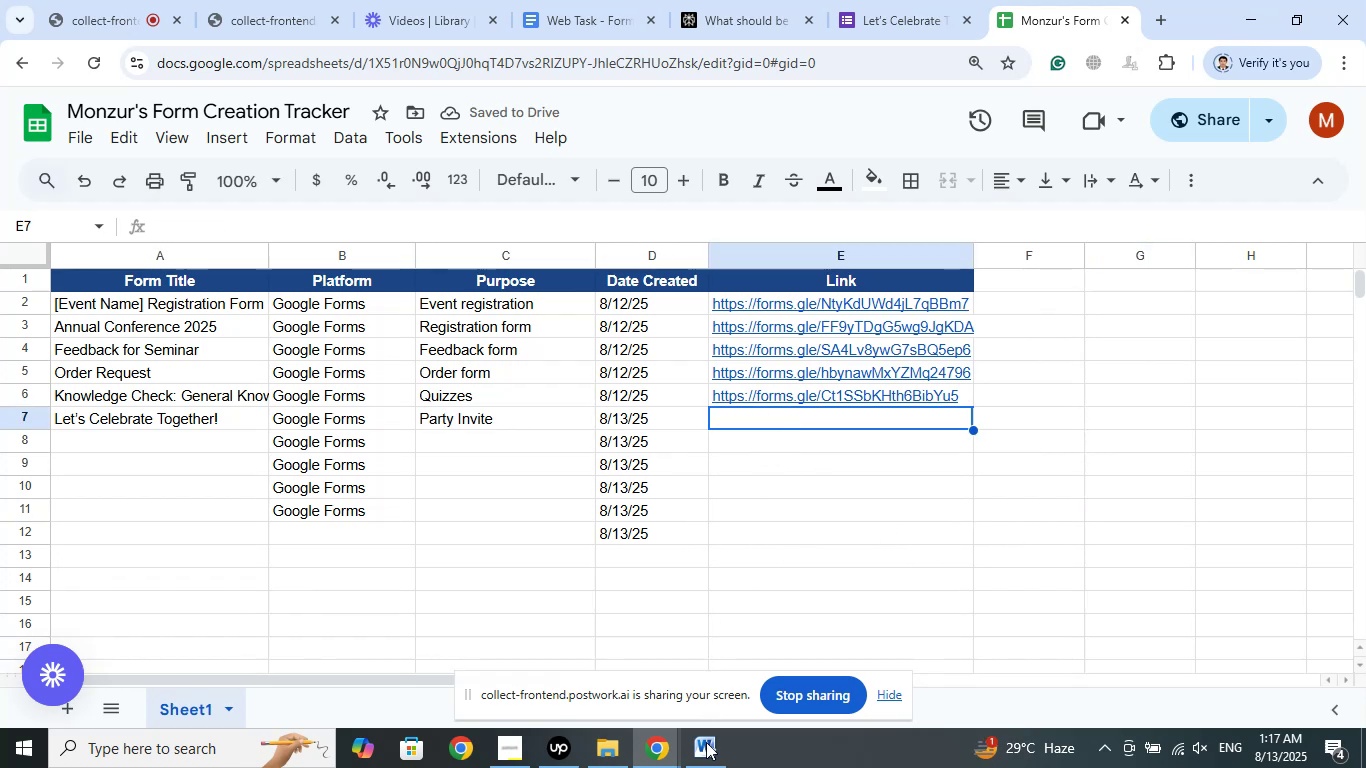 
left_click([704, 748])
 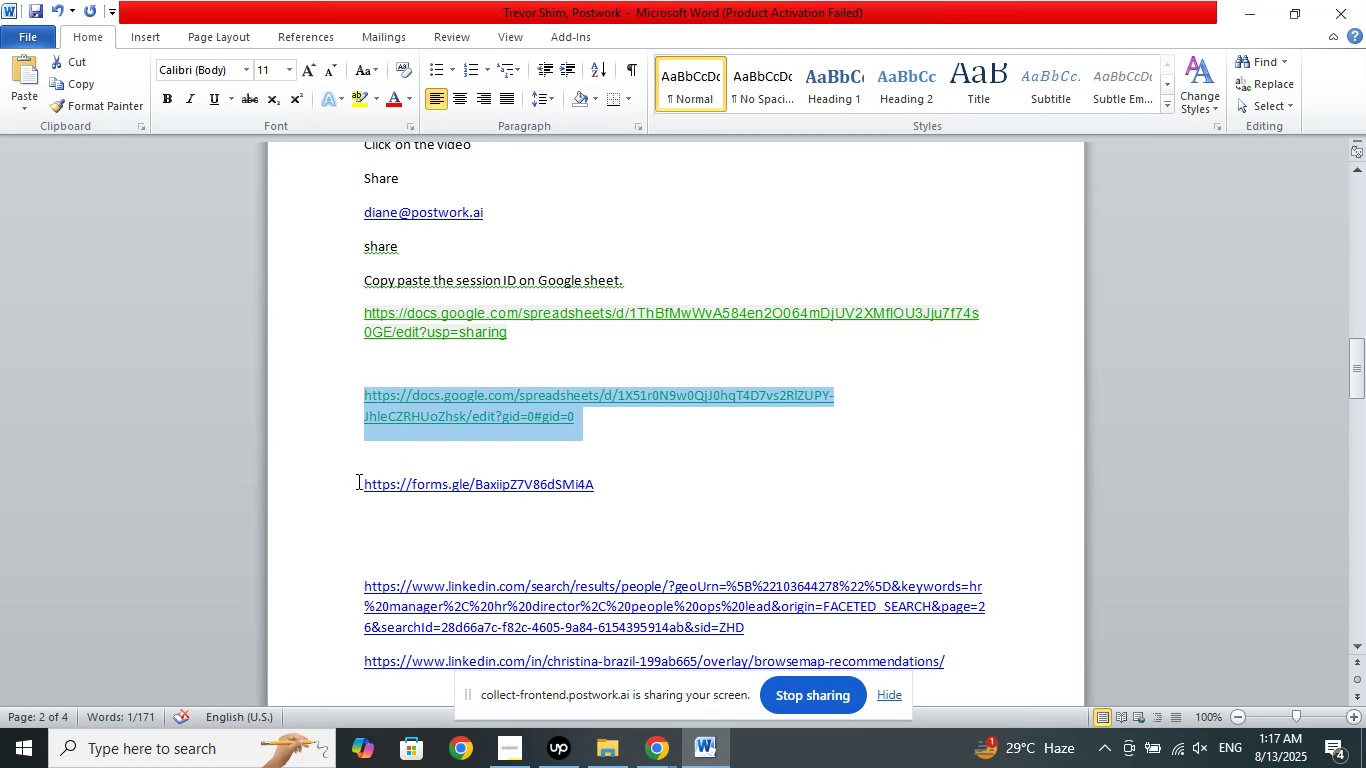 
left_click([302, 495])
 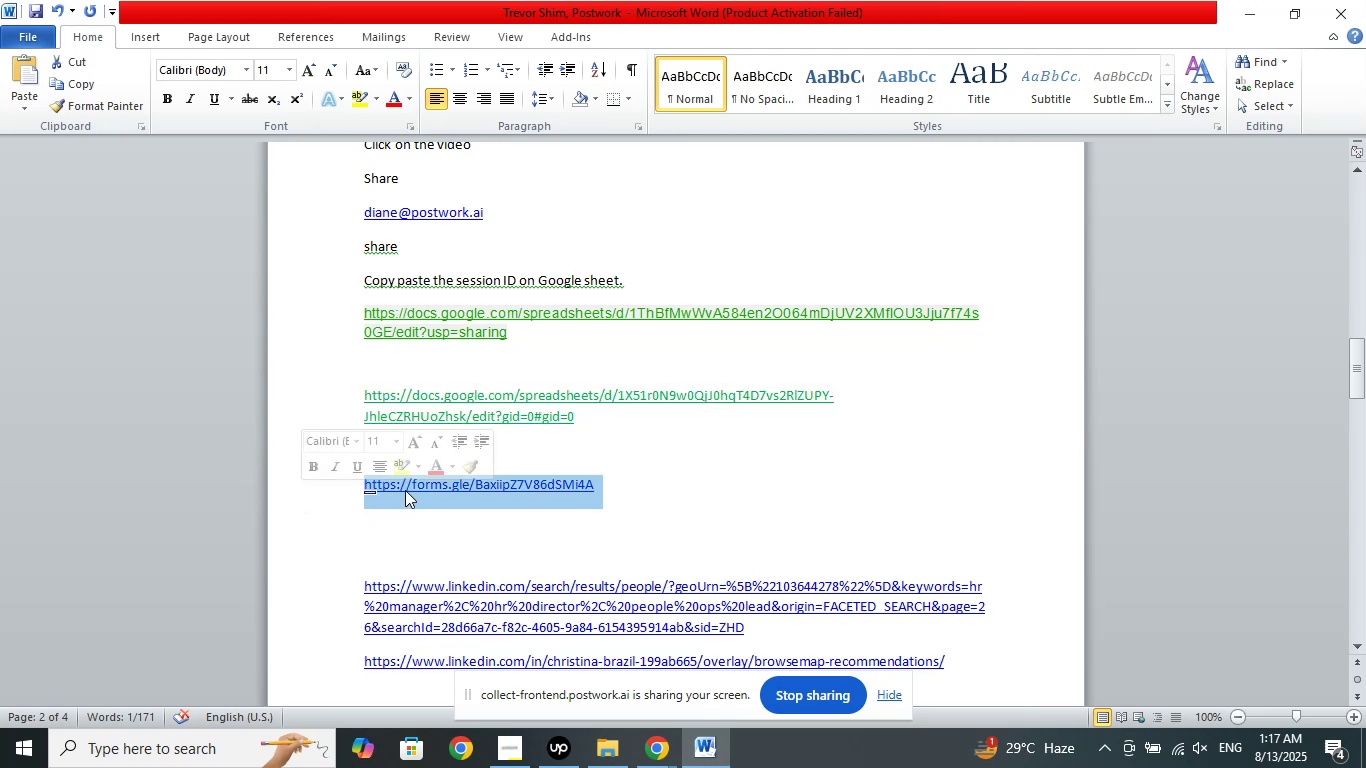 
right_click([405, 490])
 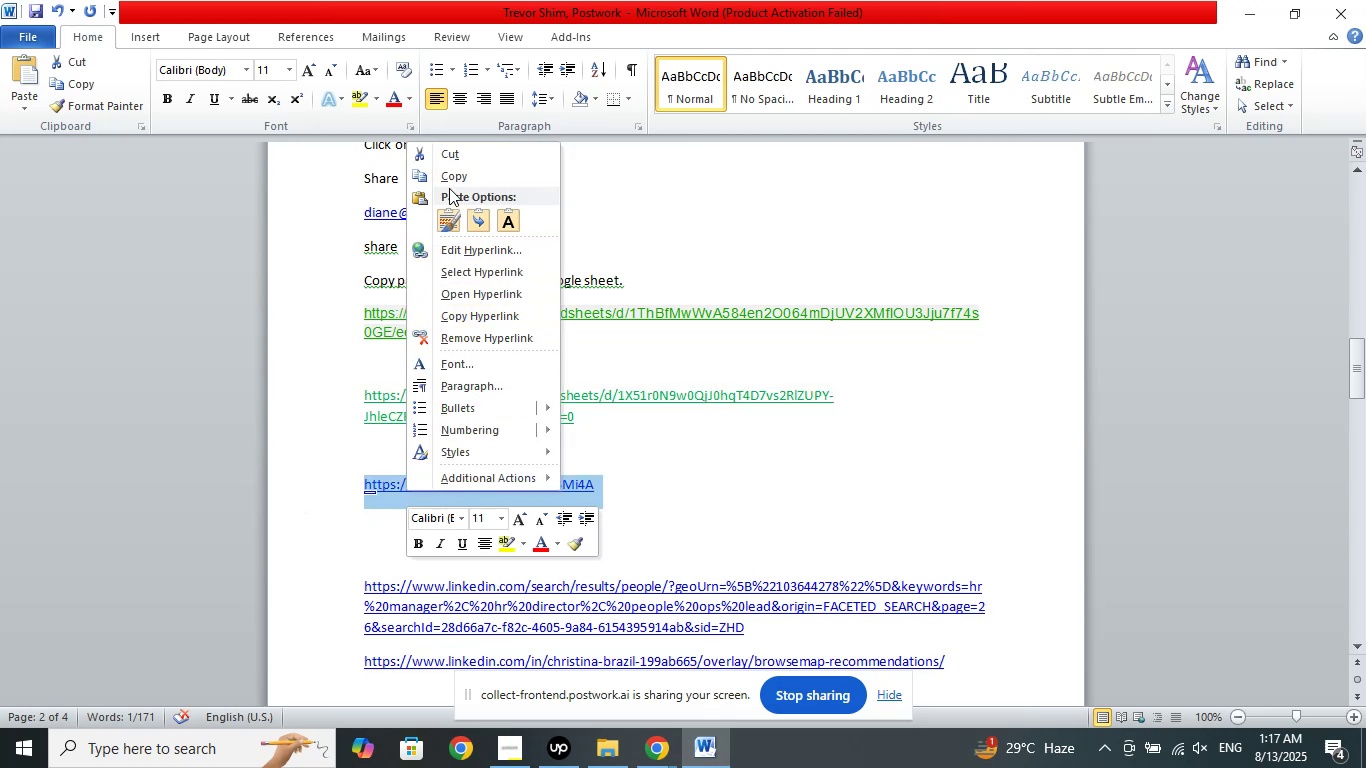 
left_click([463, 178])
 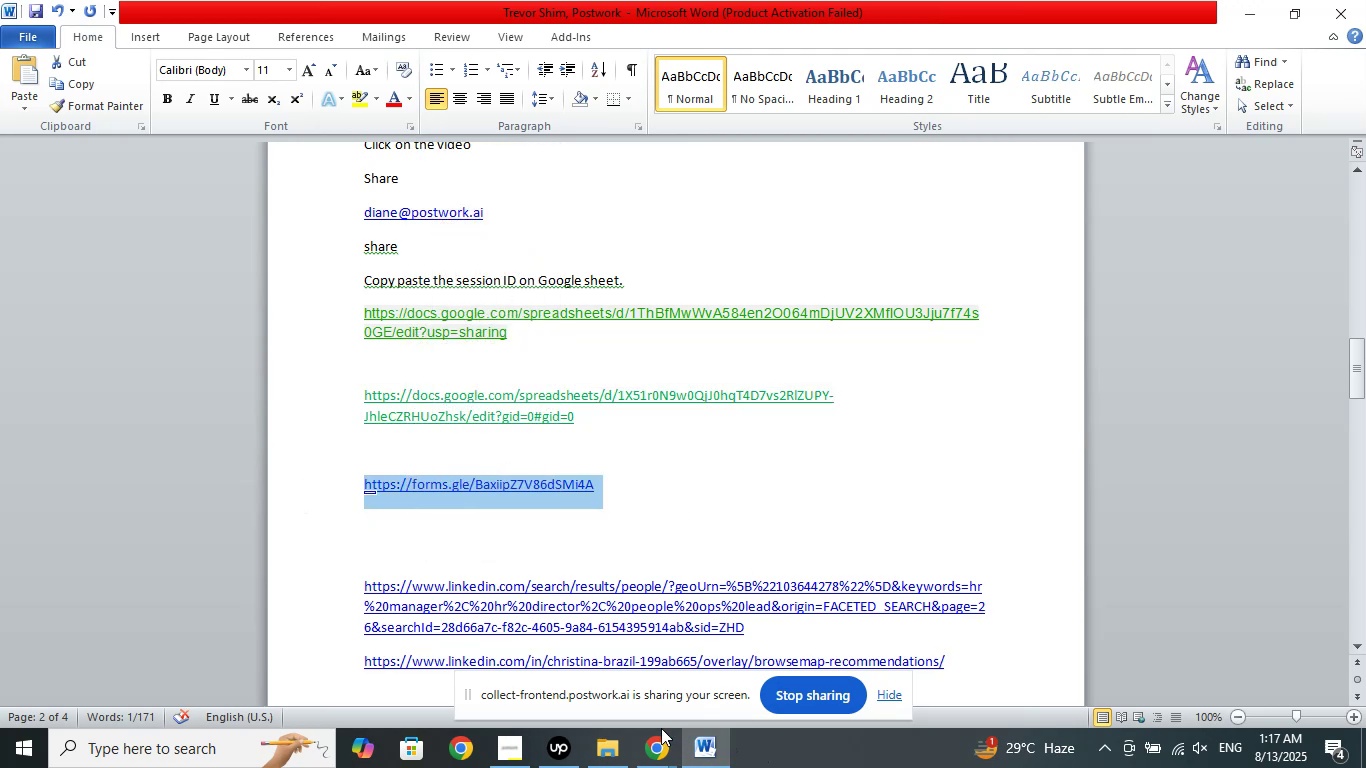 
left_click([652, 743])
 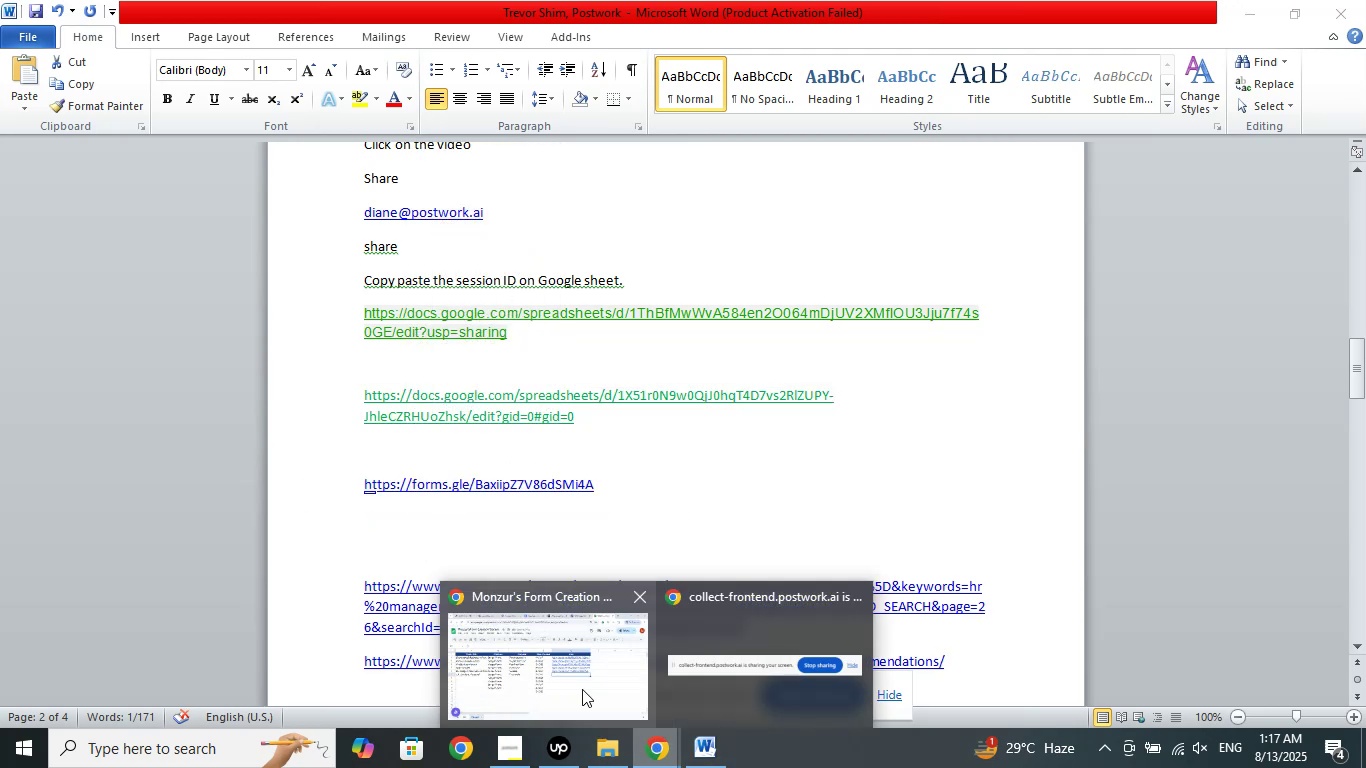 
left_click([575, 683])
 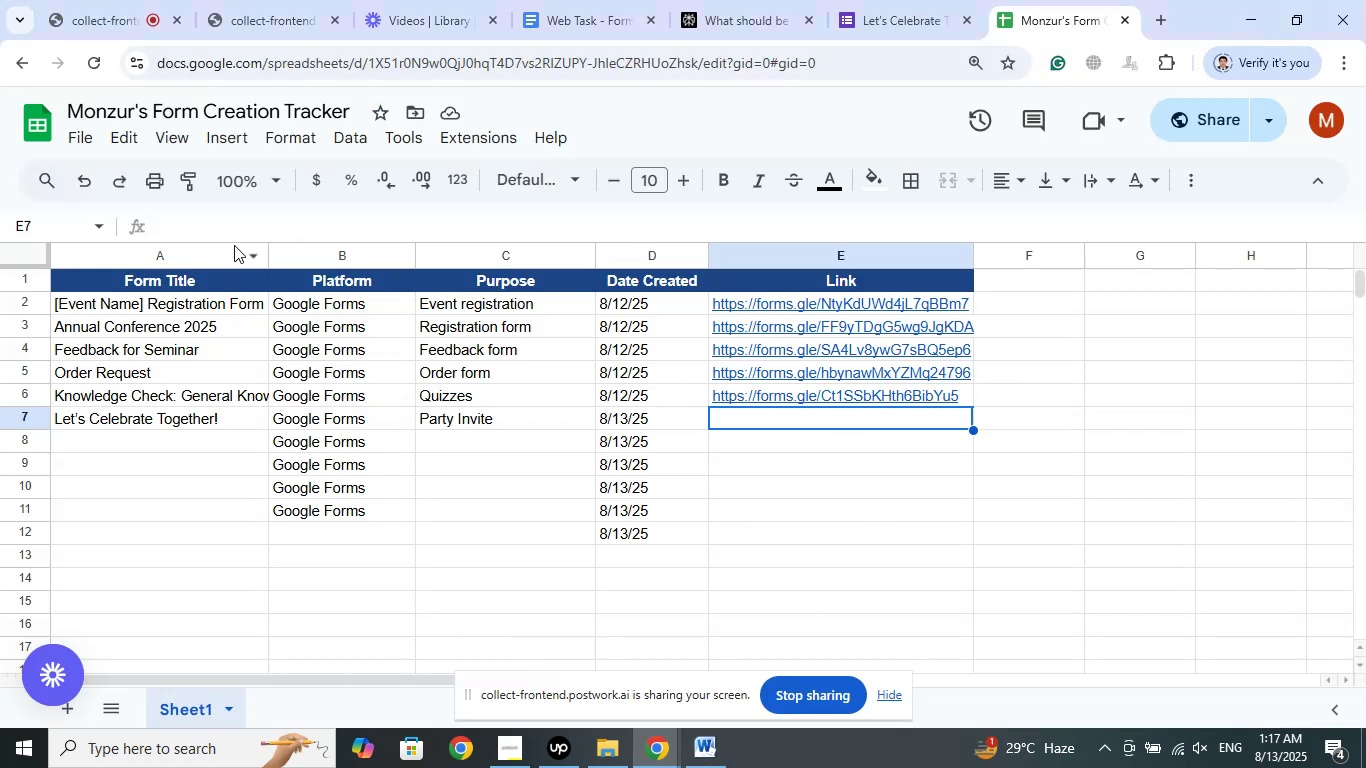 
left_click([235, 223])
 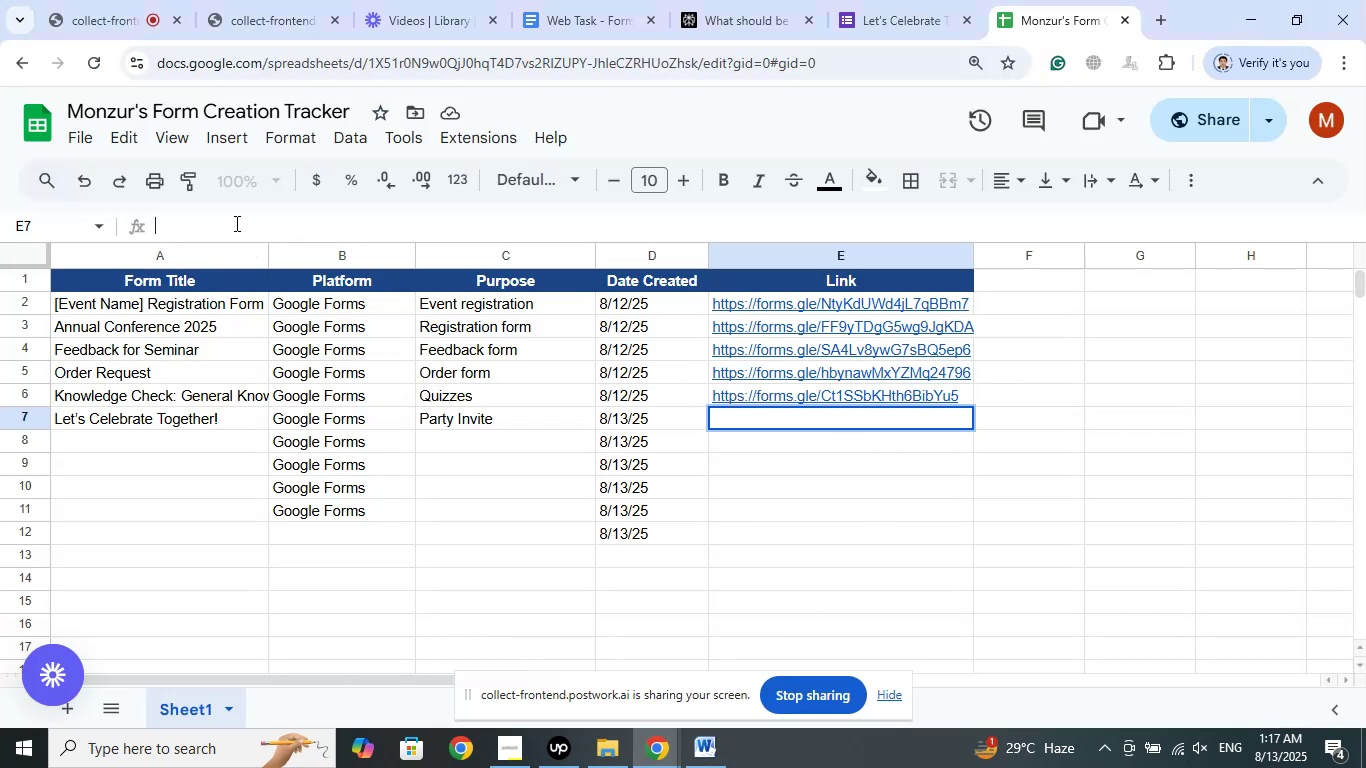 
right_click([235, 223])
 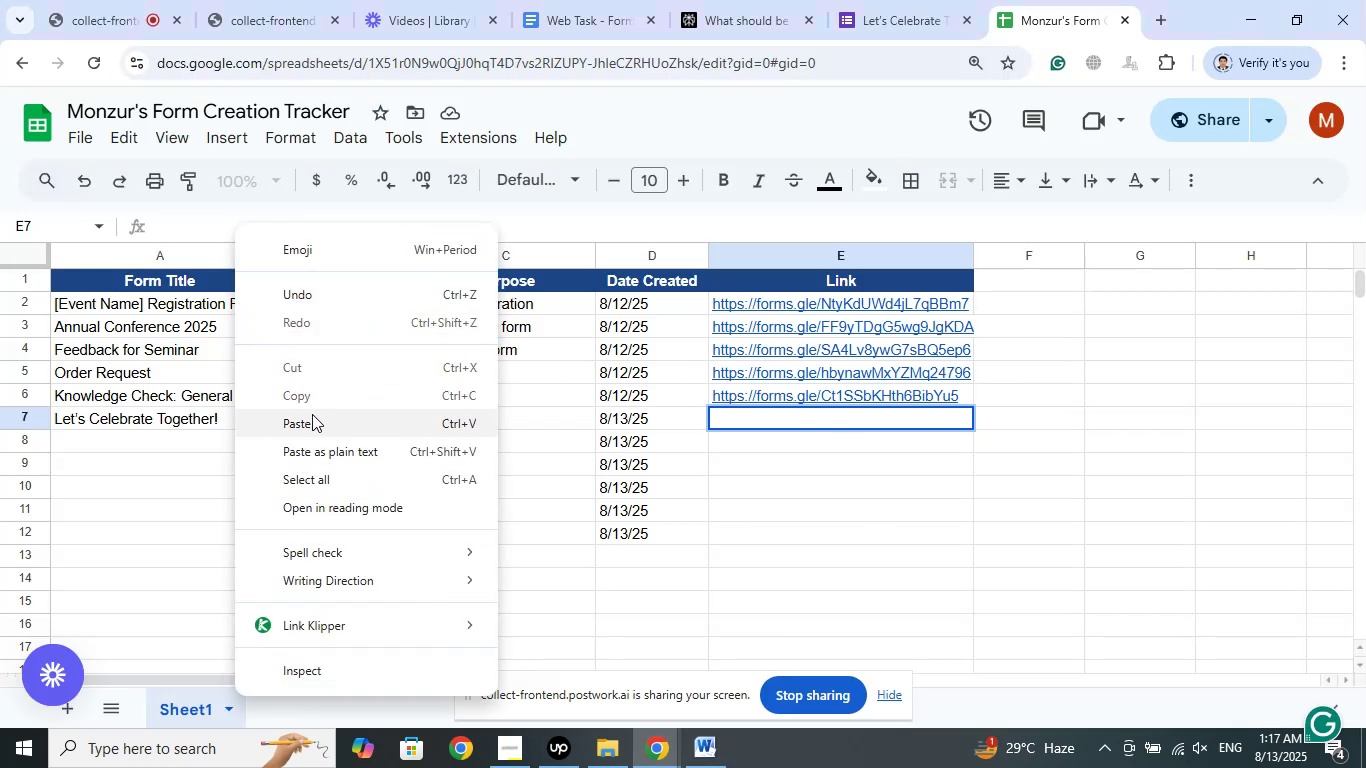 
left_click([315, 429])
 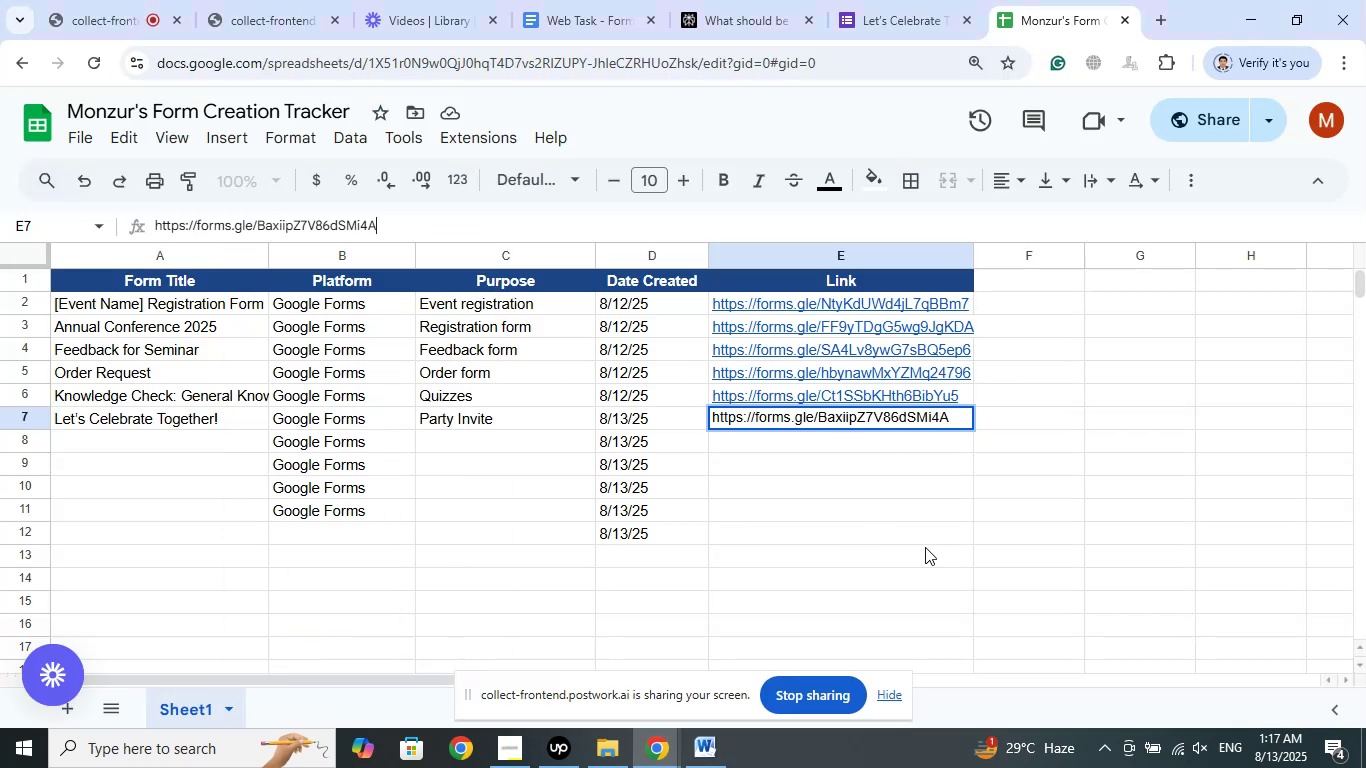 
left_click([928, 544])
 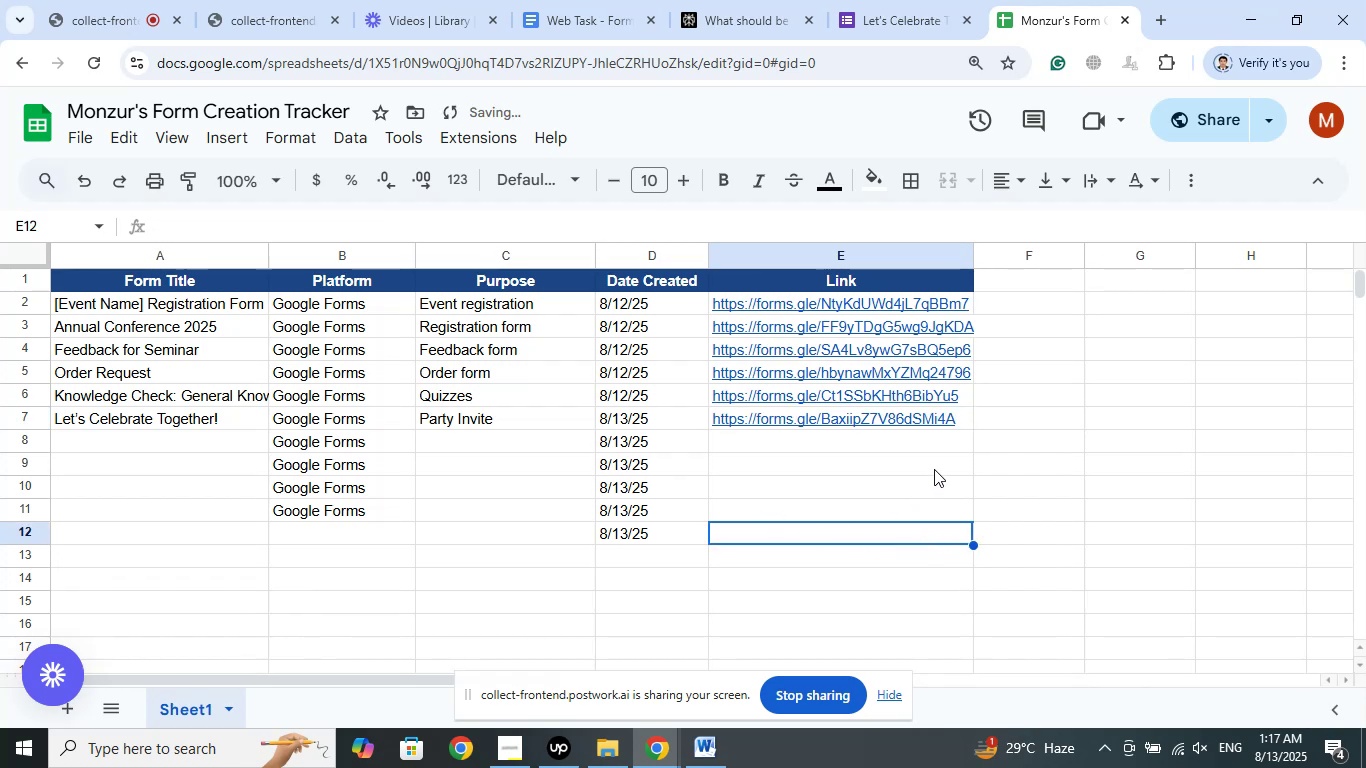 
left_click([929, 443])
 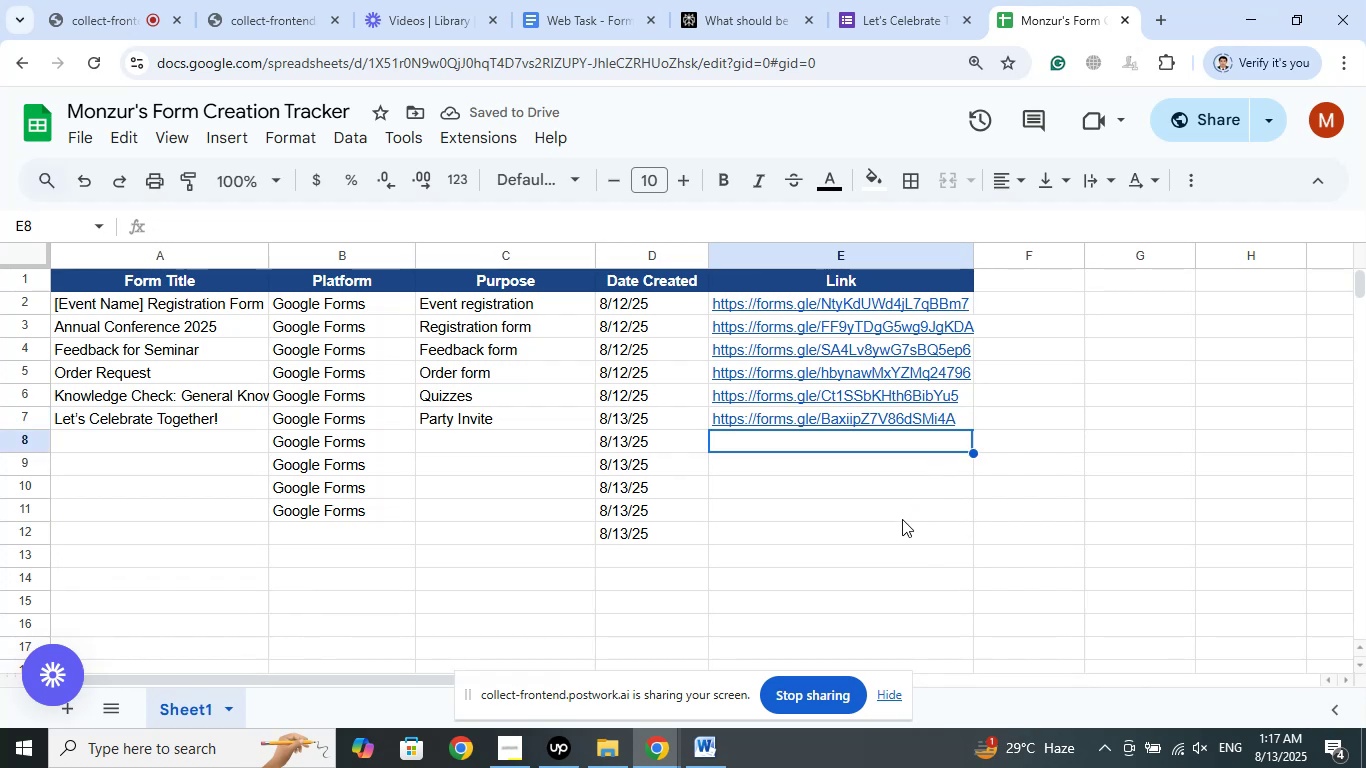 
key(ArrowUp)
 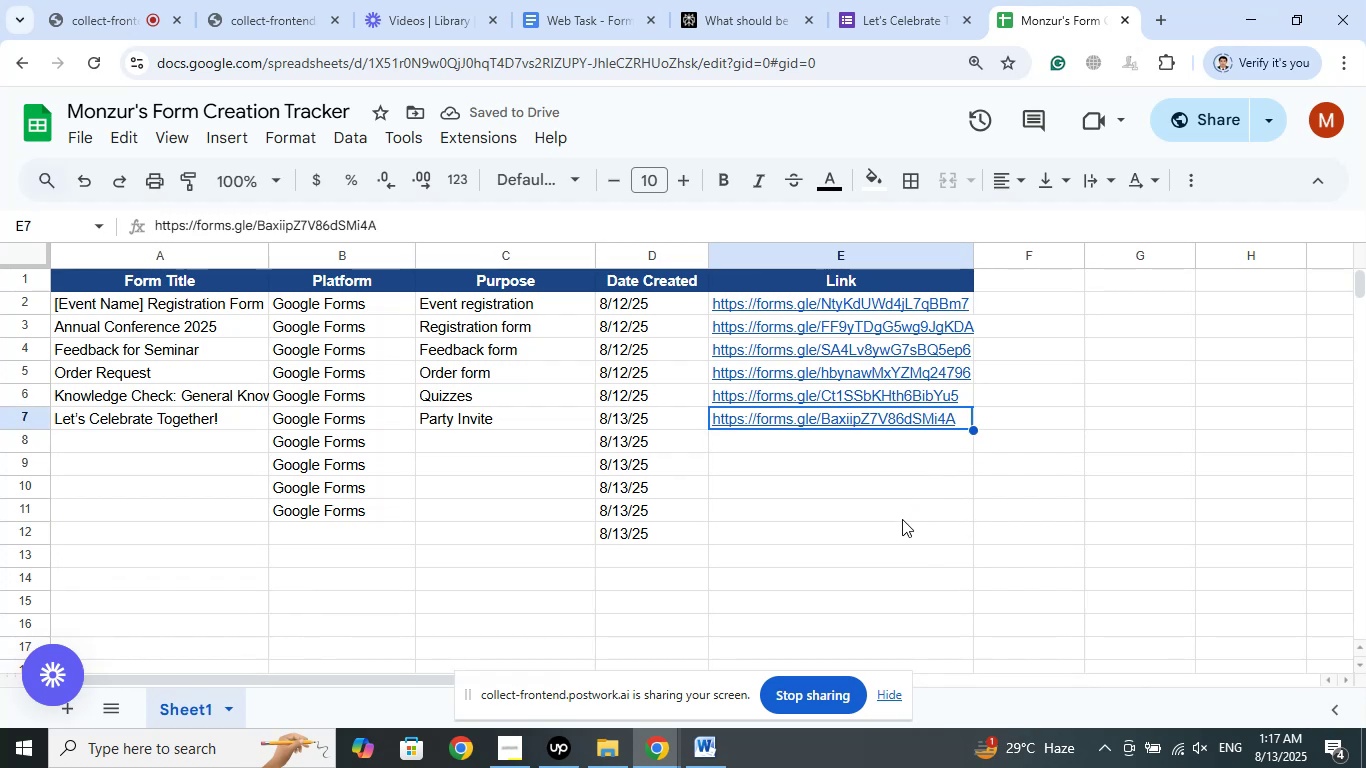 
key(ArrowUp)
 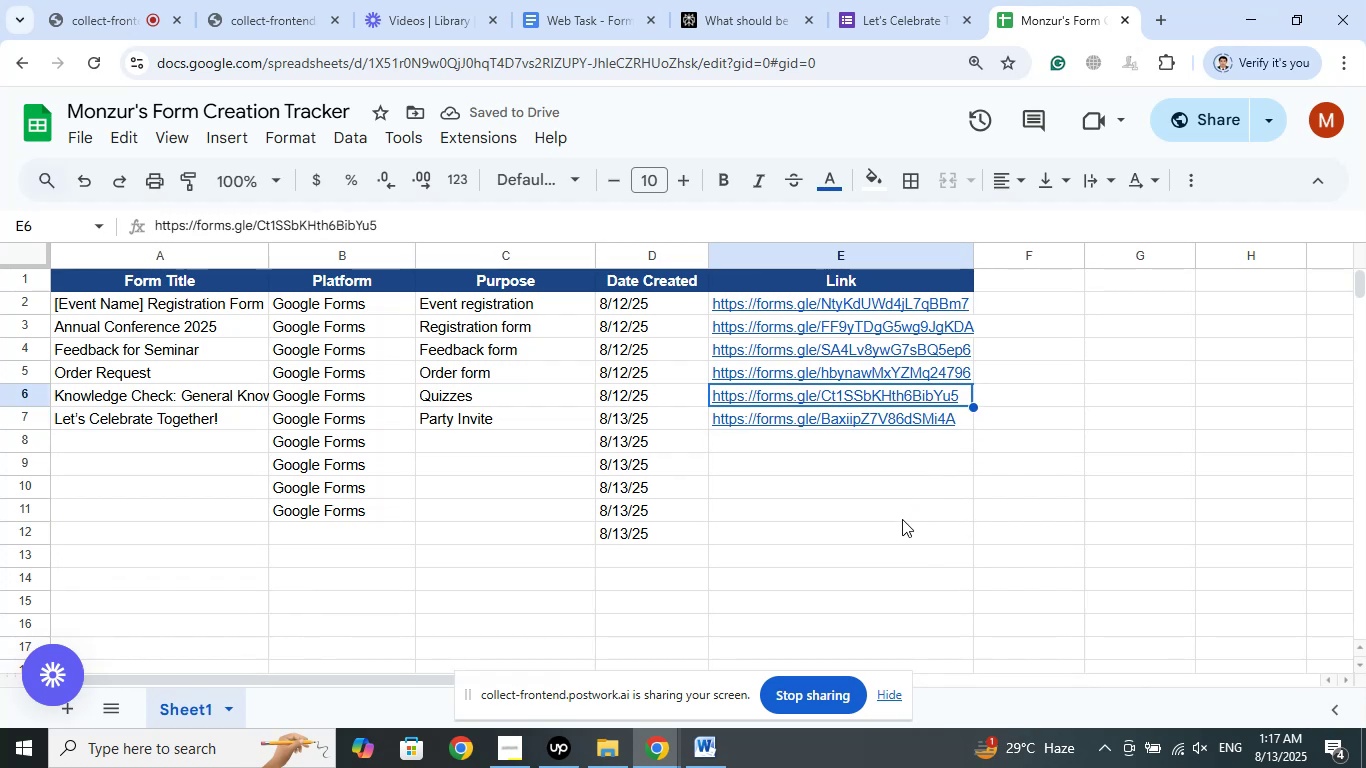 
key(ArrowUp)
 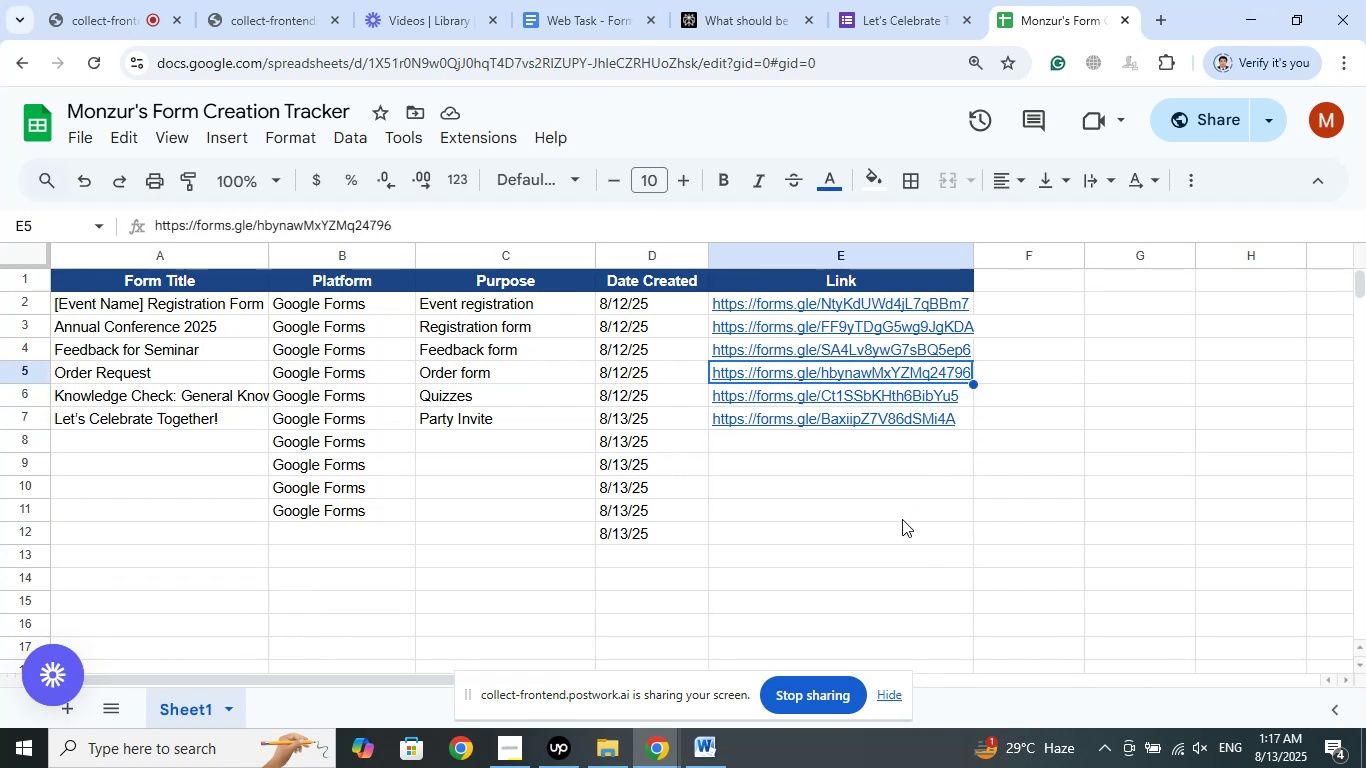 
key(ArrowUp)
 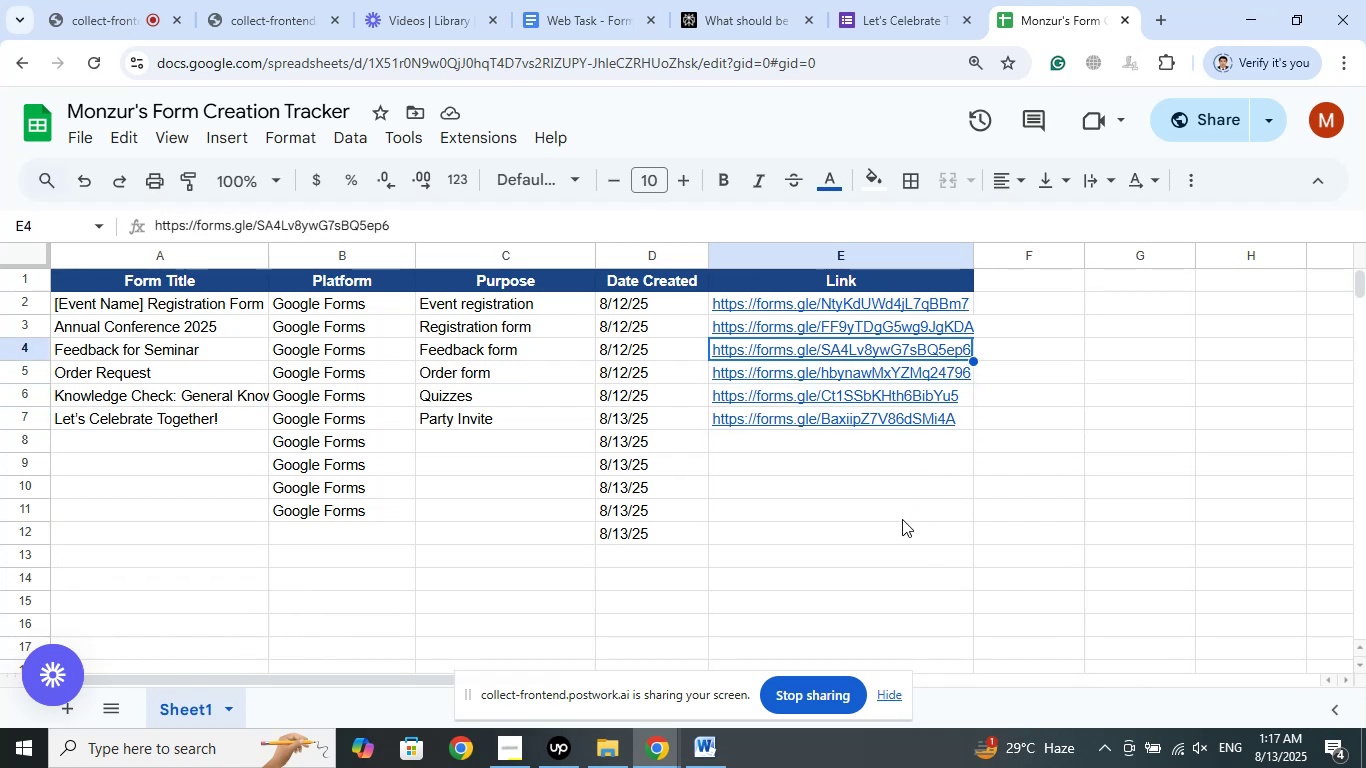 
key(ArrowDown)
 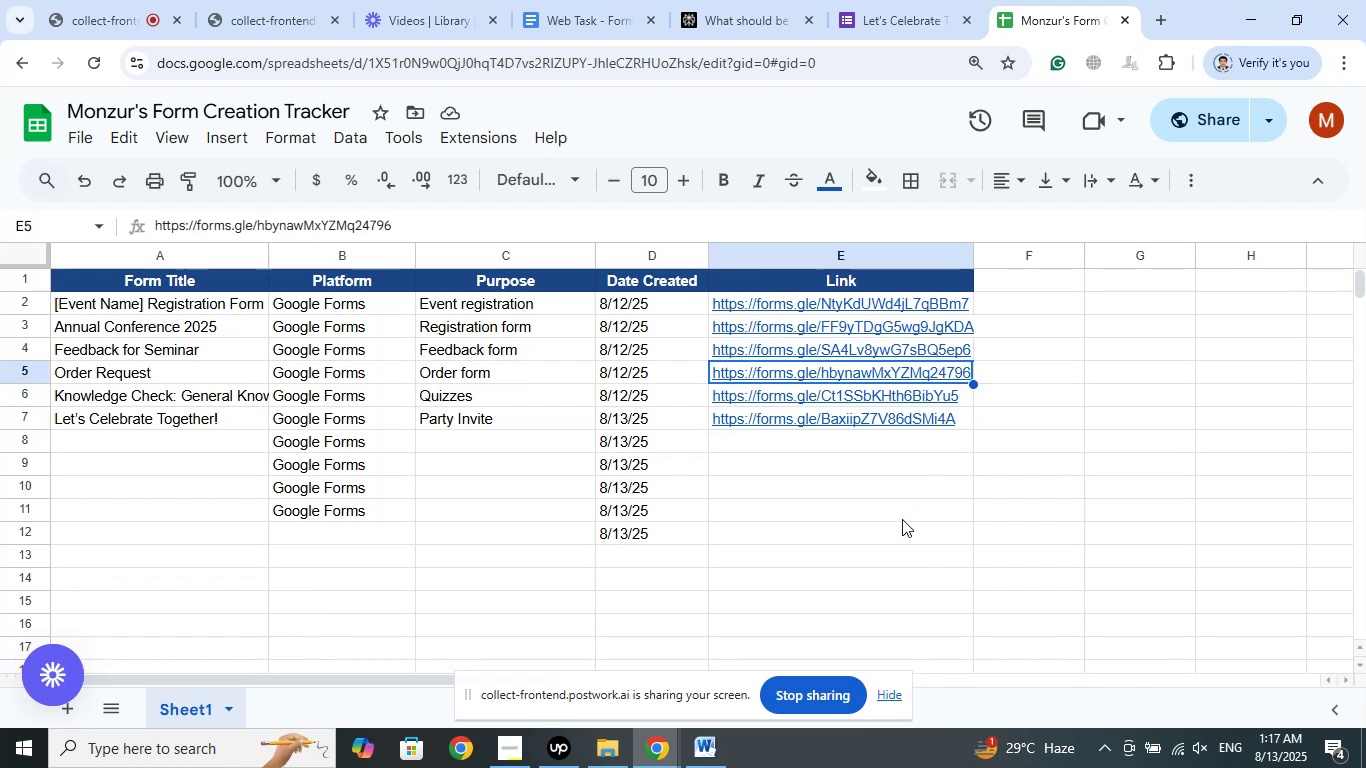 
key(ArrowDown)
 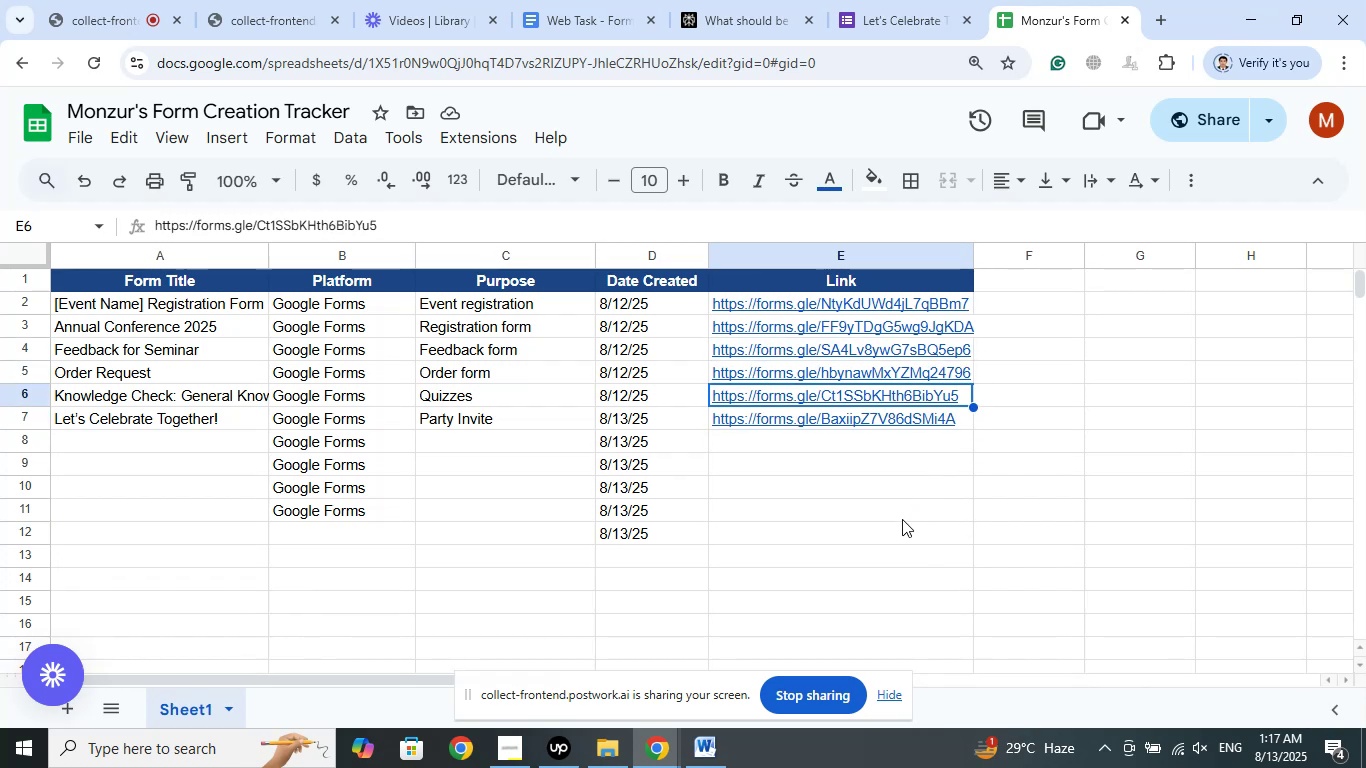 
key(ArrowDown)
 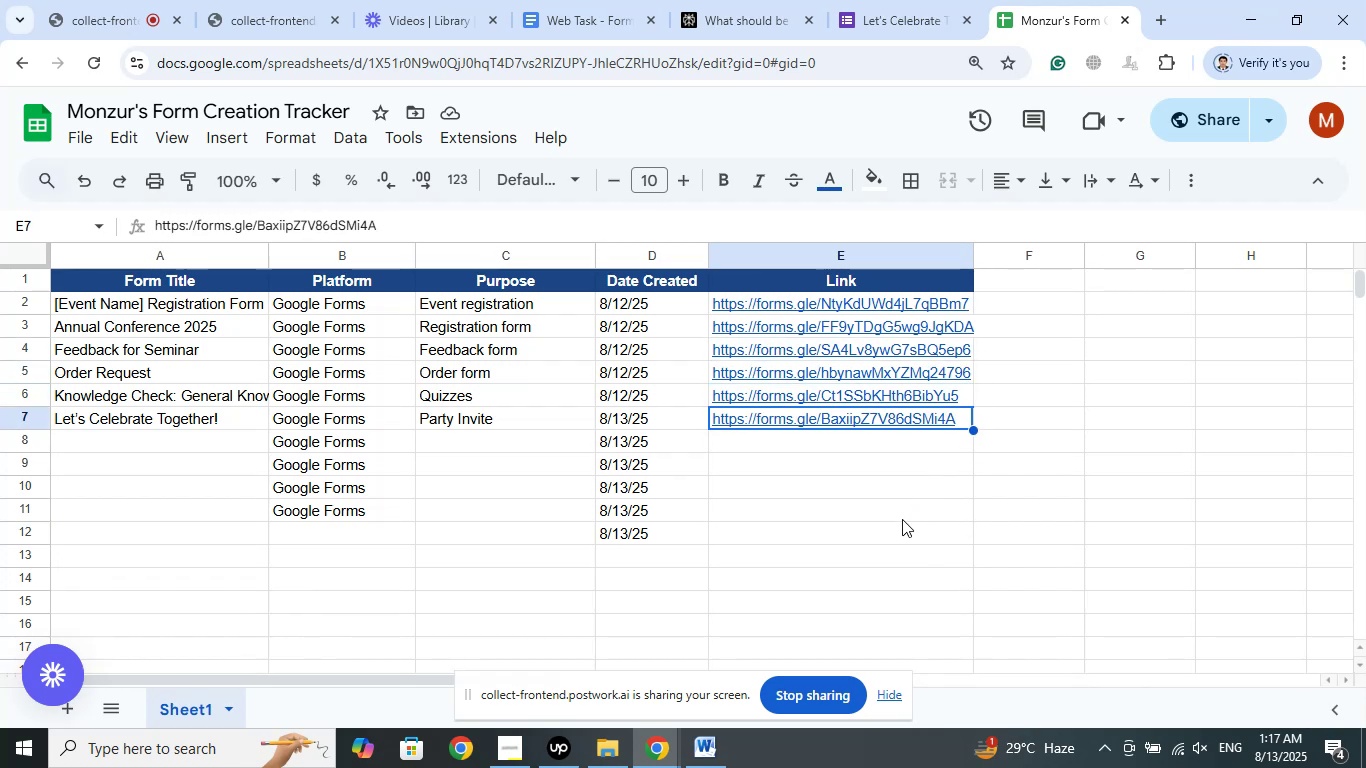 
key(ArrowDown)
 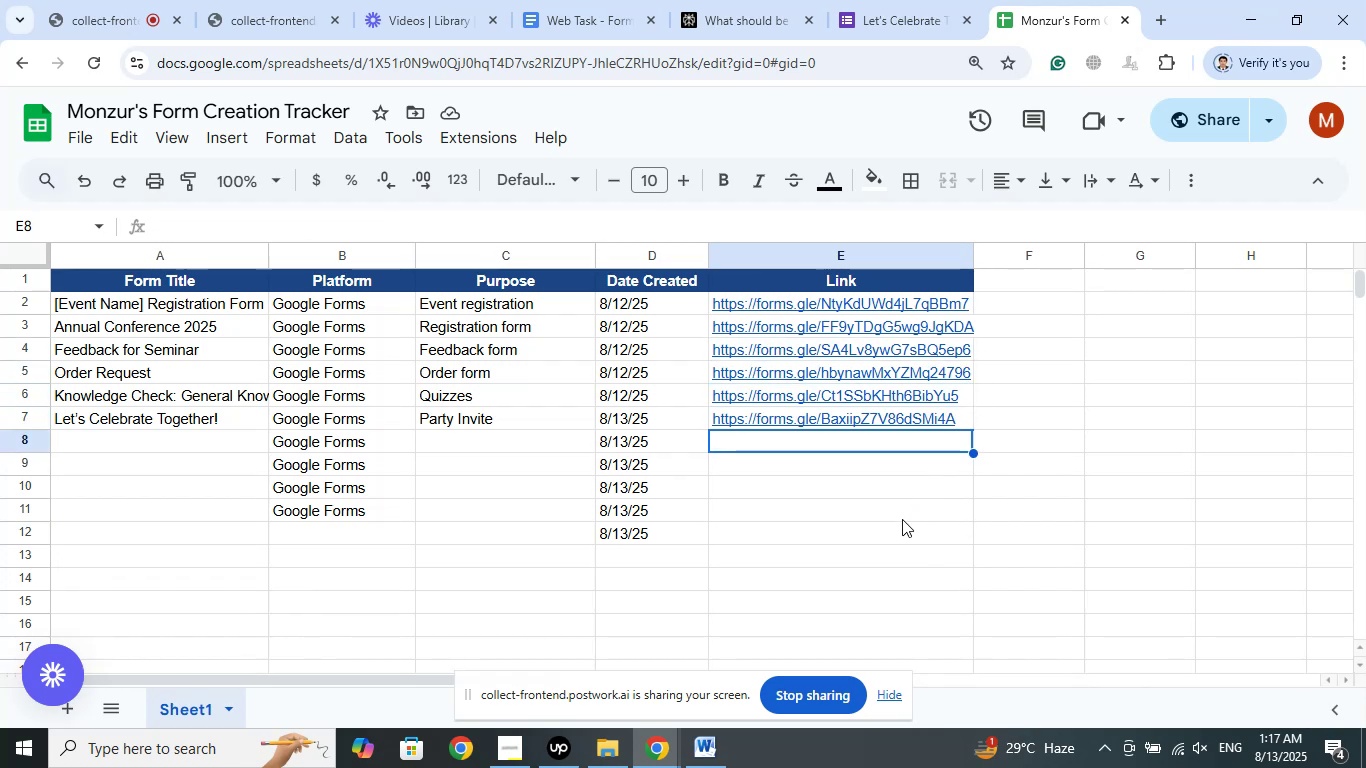 
hold_key(key=ArrowLeft, duration=0.93)
 